 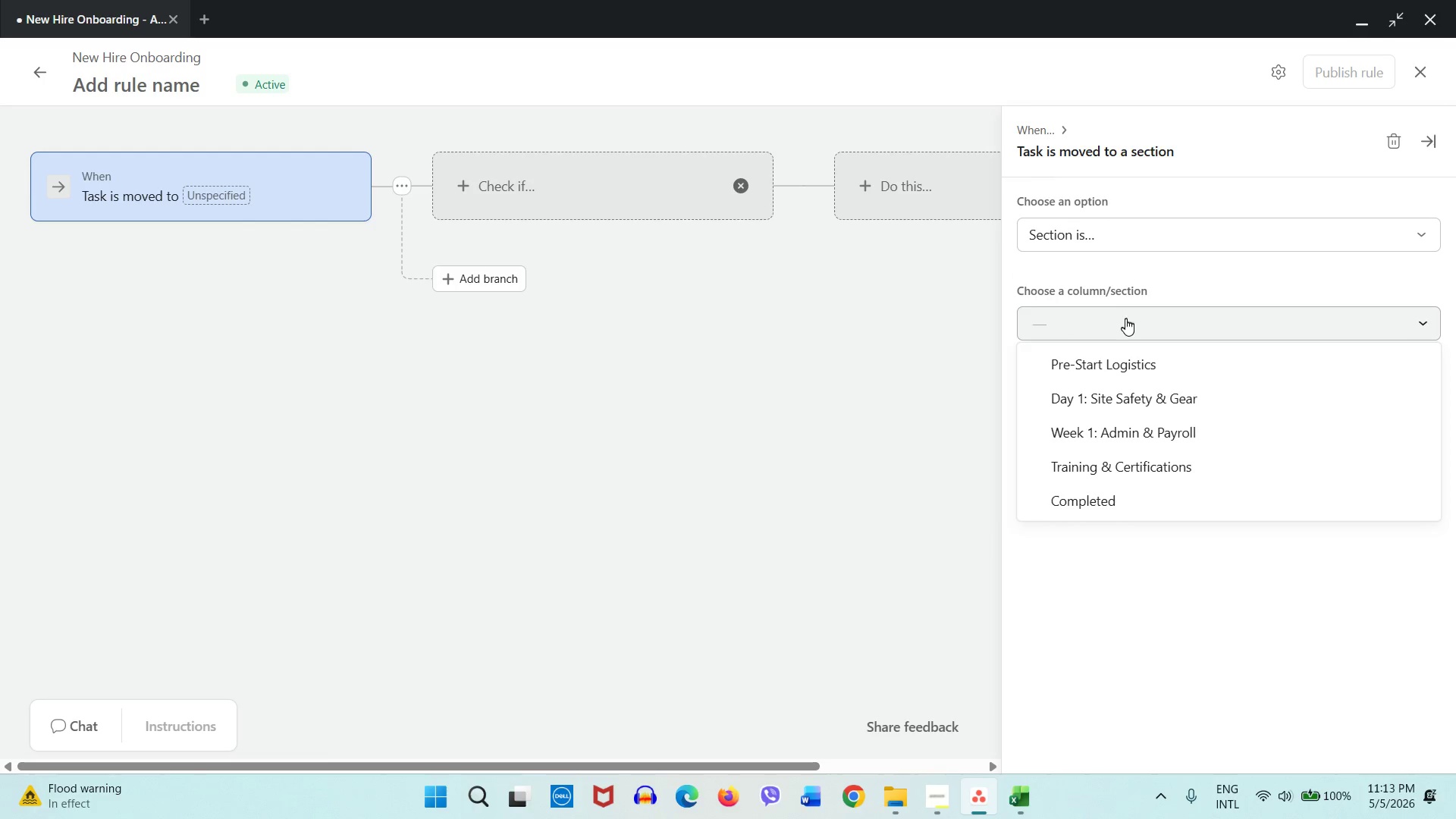 
left_click([1106, 487])
 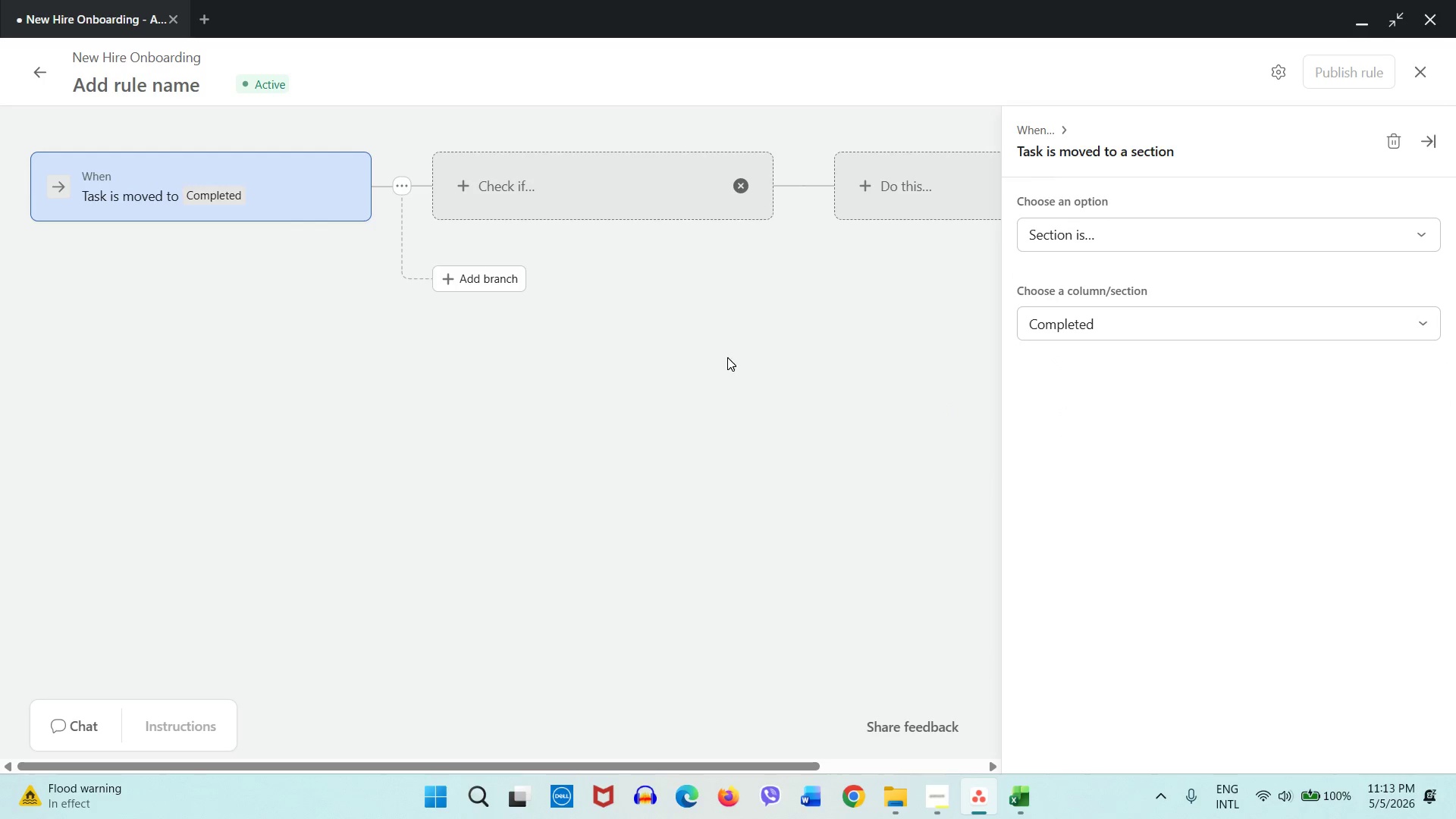 
left_click([726, 359])
 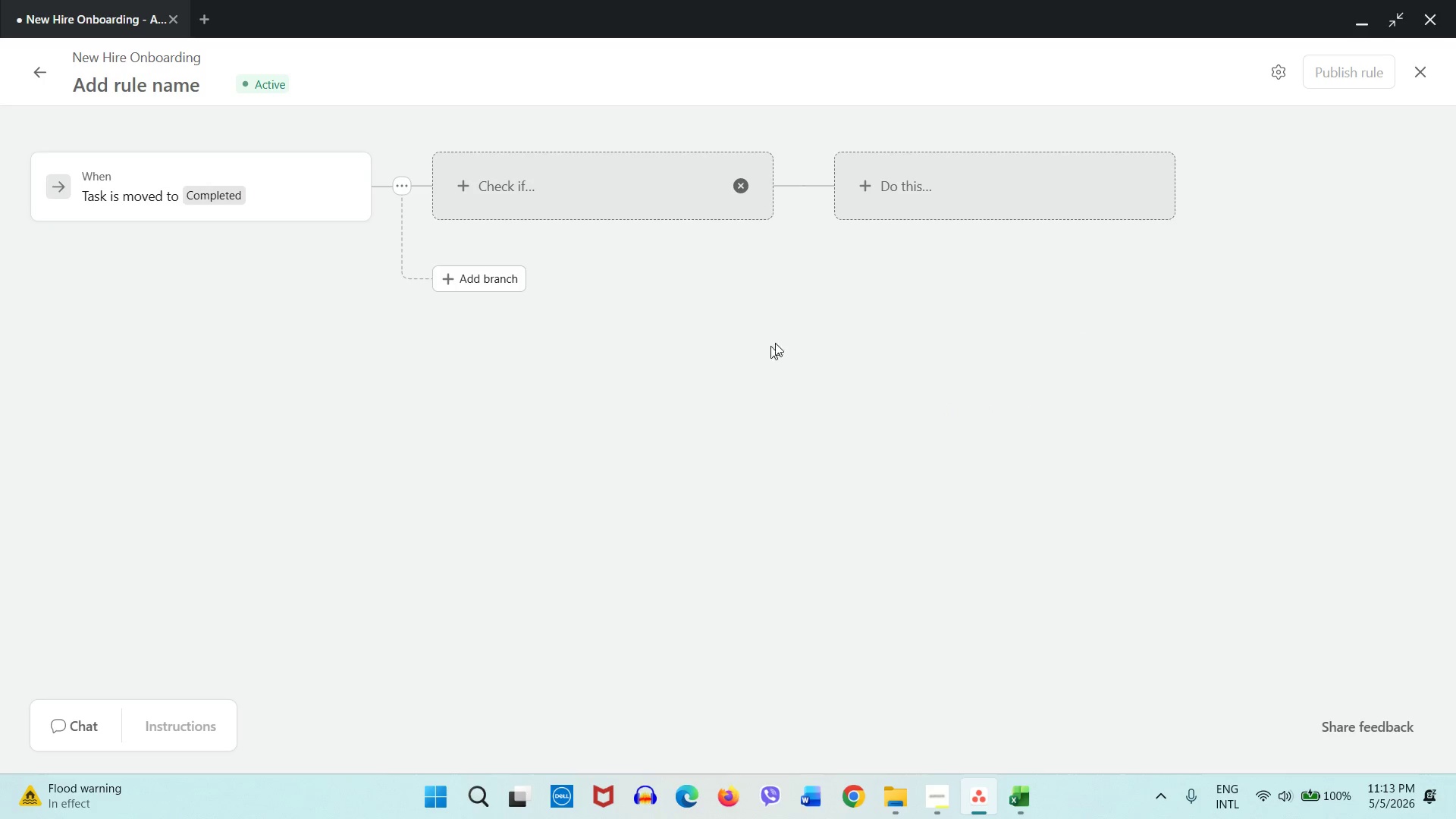 
left_click([949, 168])
 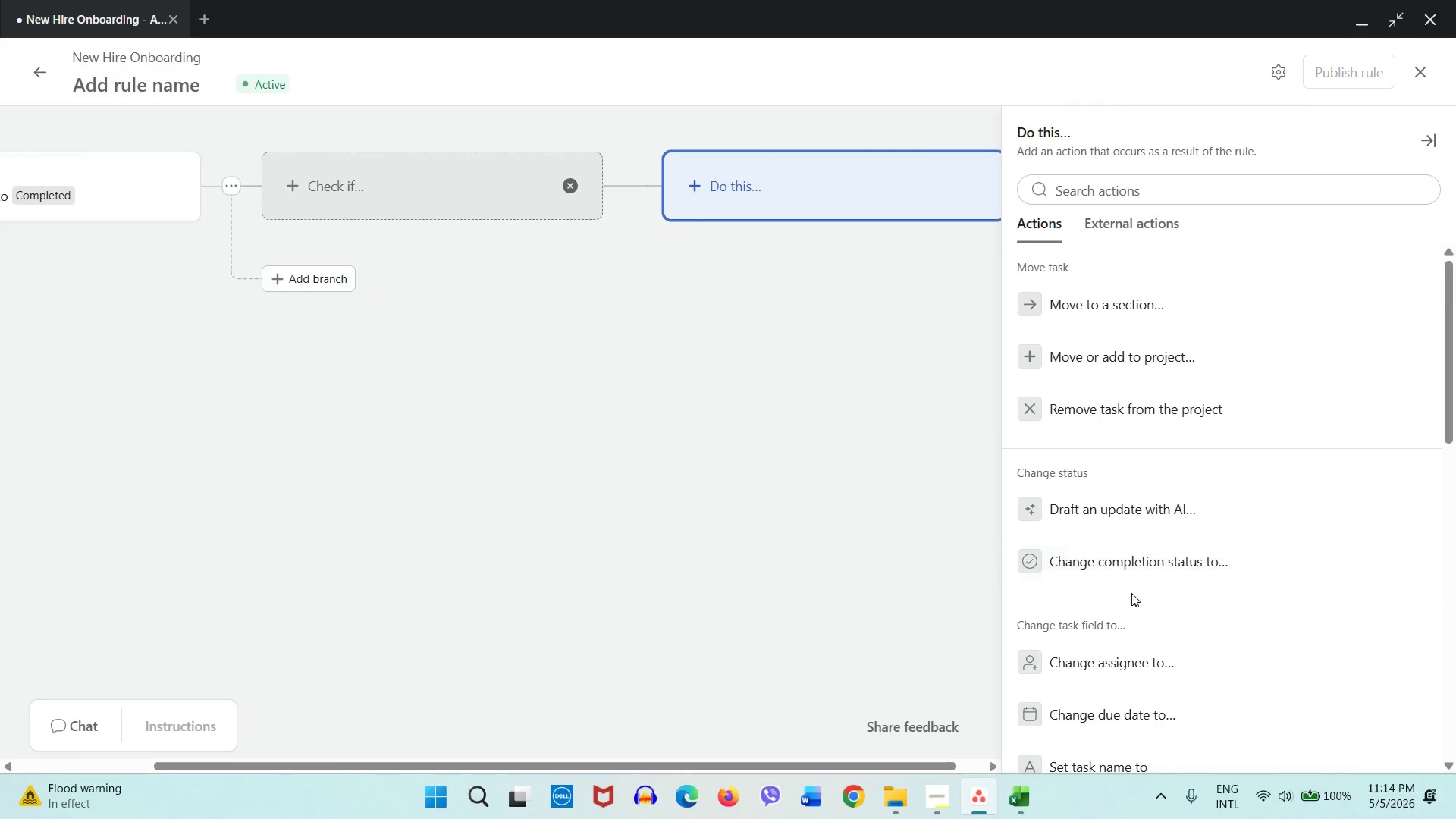 
scroll: coordinate [1134, 592], scroll_direction: down, amount: 10.0
 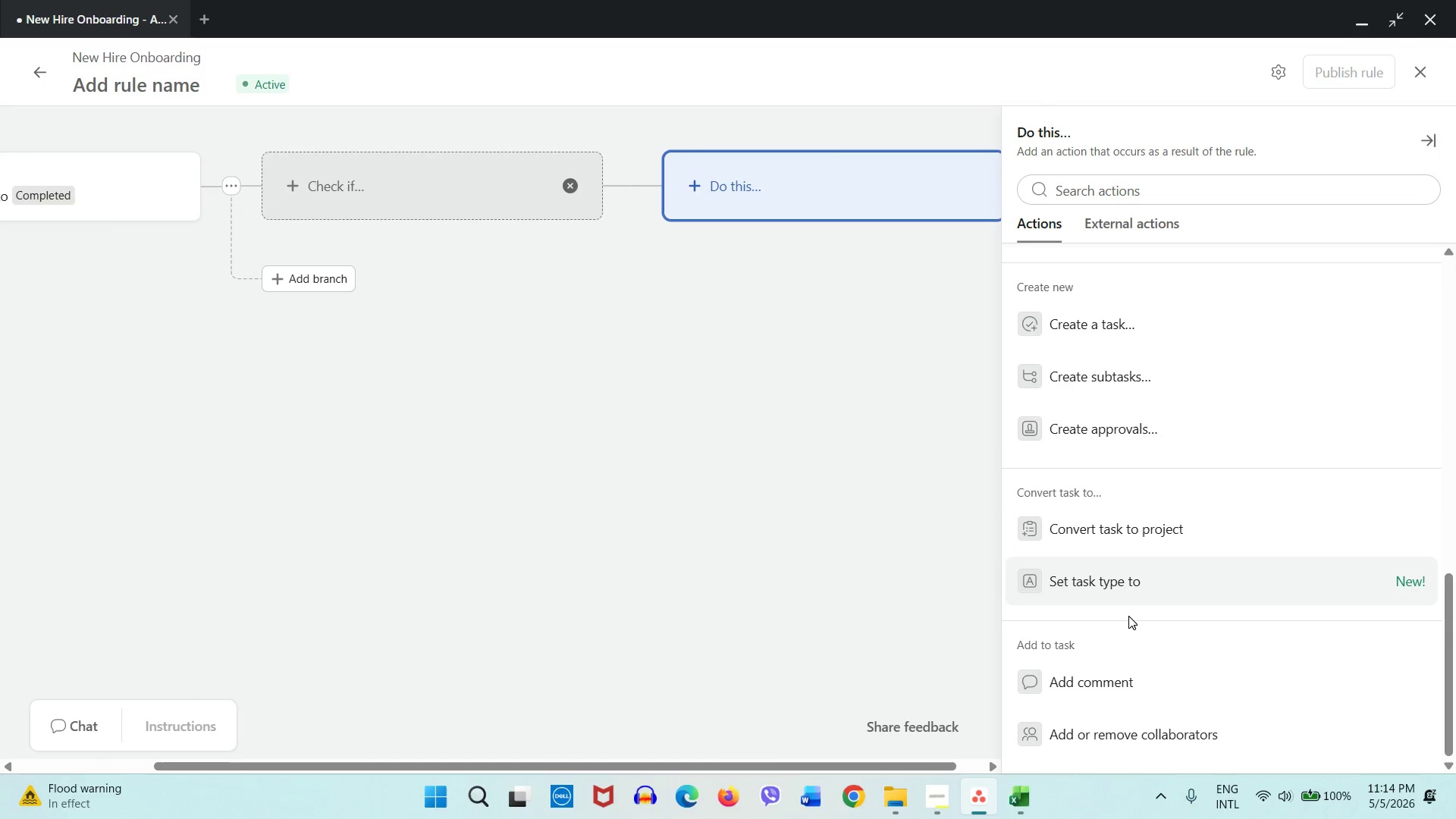 
scroll: coordinate [1128, 620], scroll_direction: up, amount: 1.0
 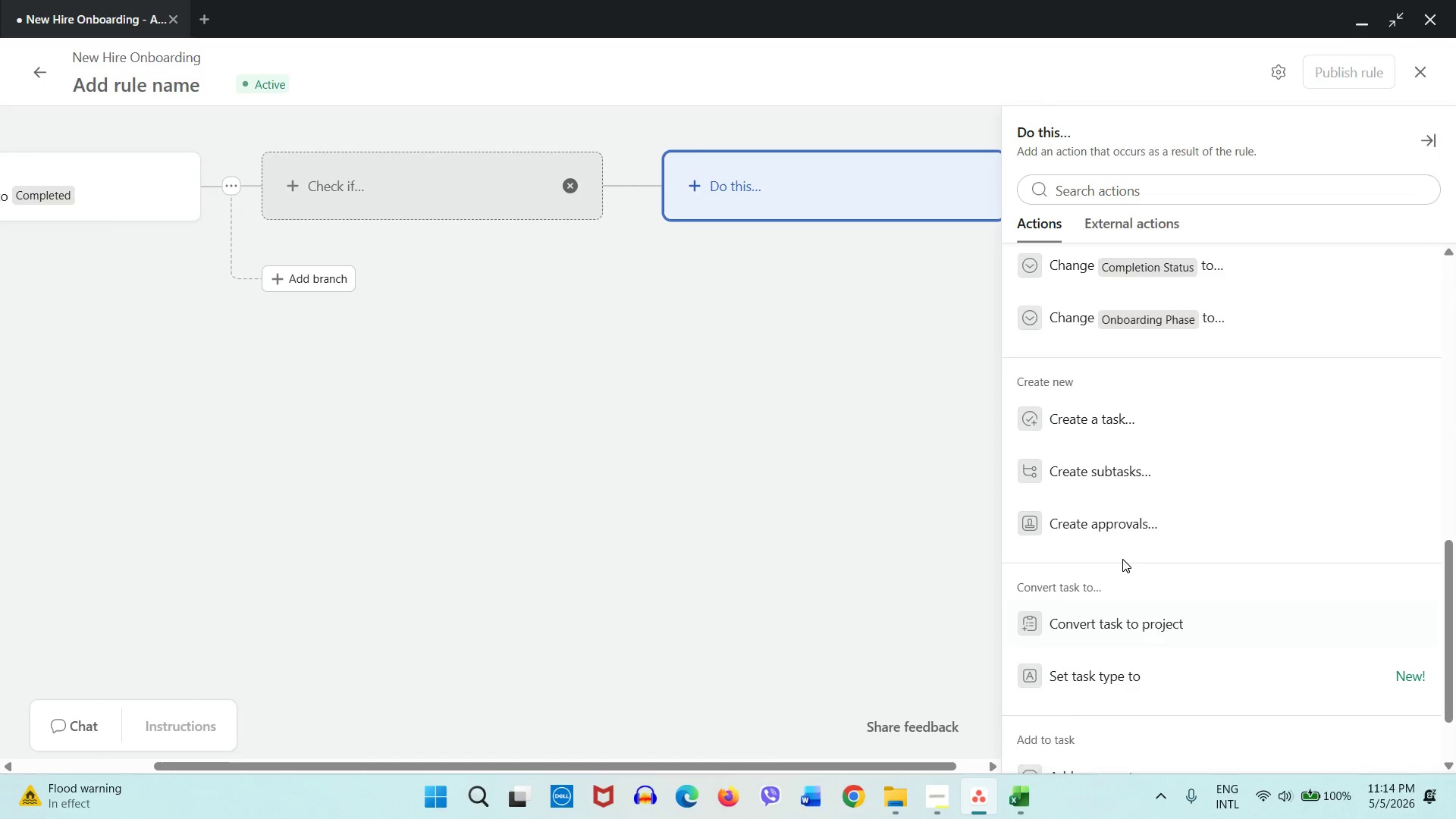 
scroll: coordinate [1122, 559], scroll_direction: down, amount: 1.0
 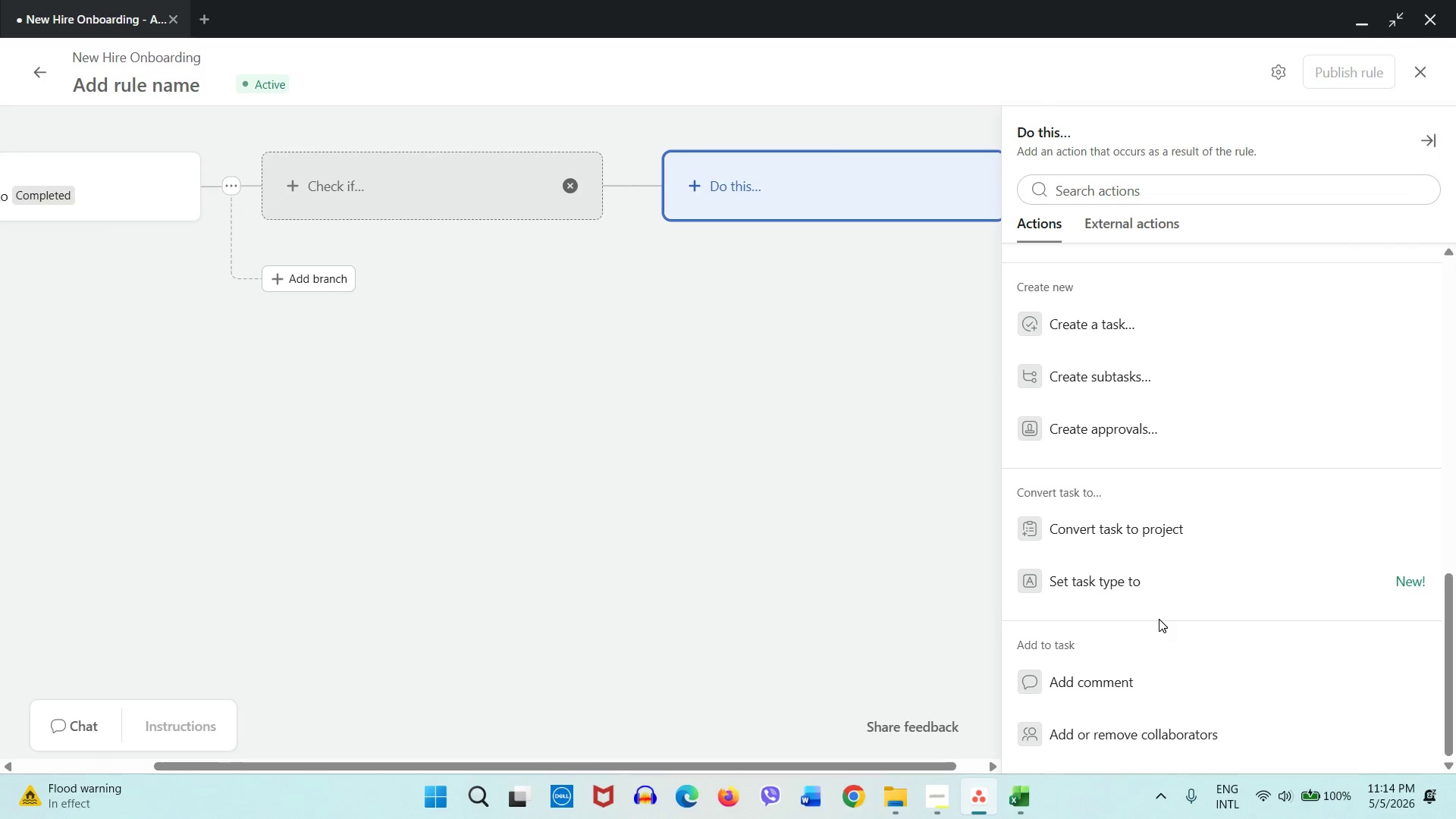 
scroll: coordinate [1159, 619], scroll_direction: up, amount: 1.0
 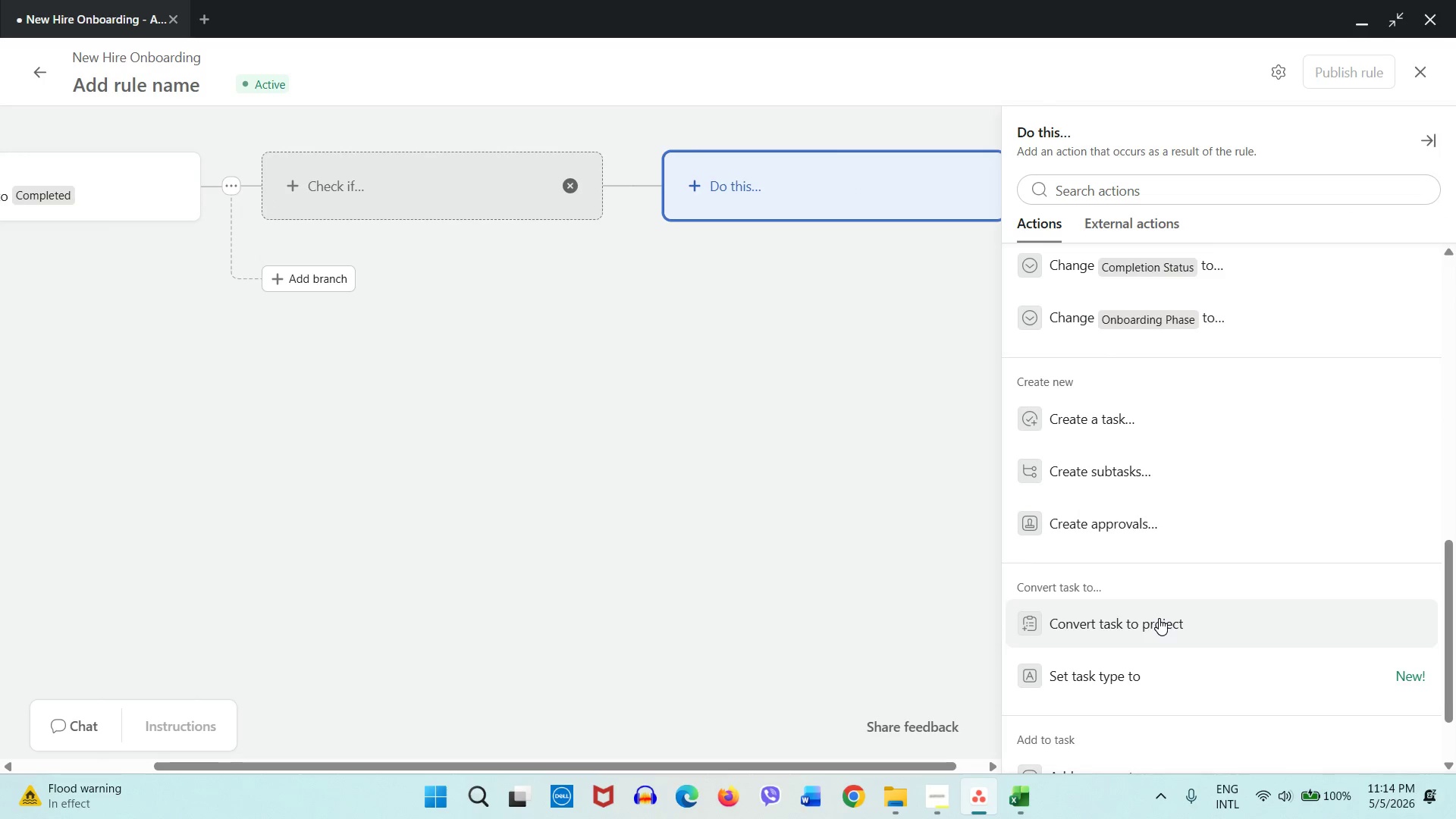 
scroll: coordinate [1159, 618], scroll_direction: down, amount: 1.0
 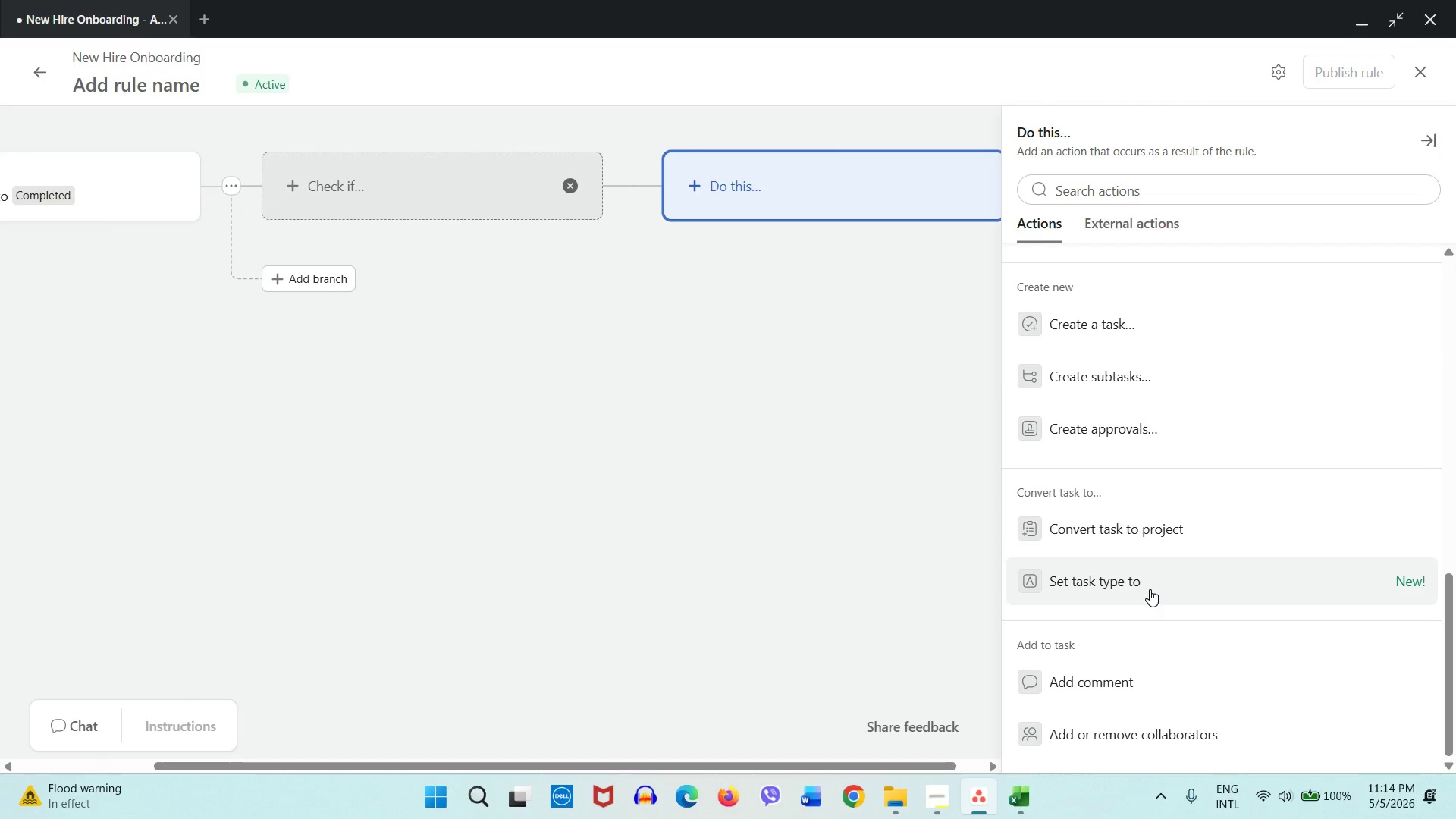 
left_click([1150, 589])
 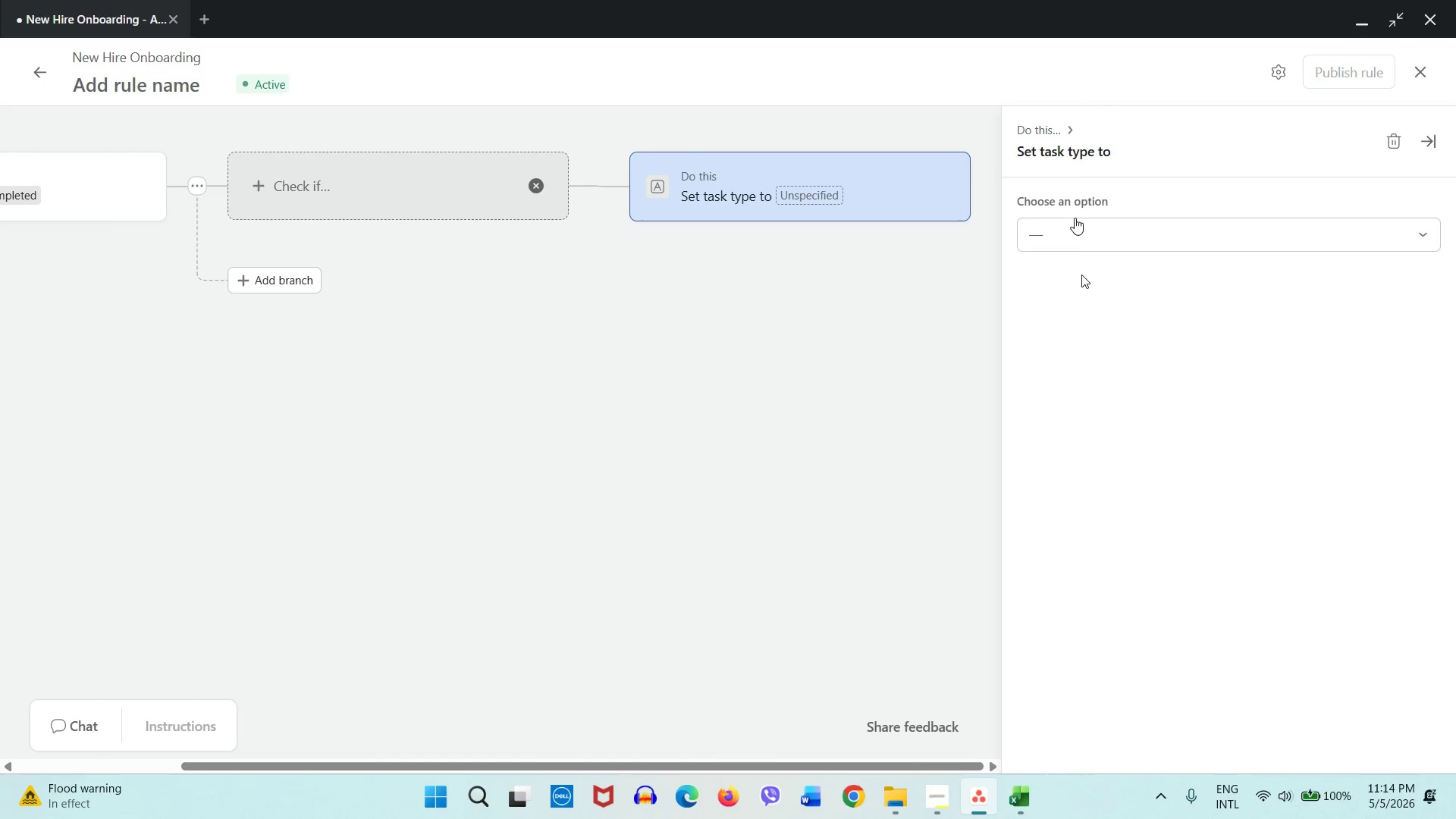 
mouse_move([1073, 237])
 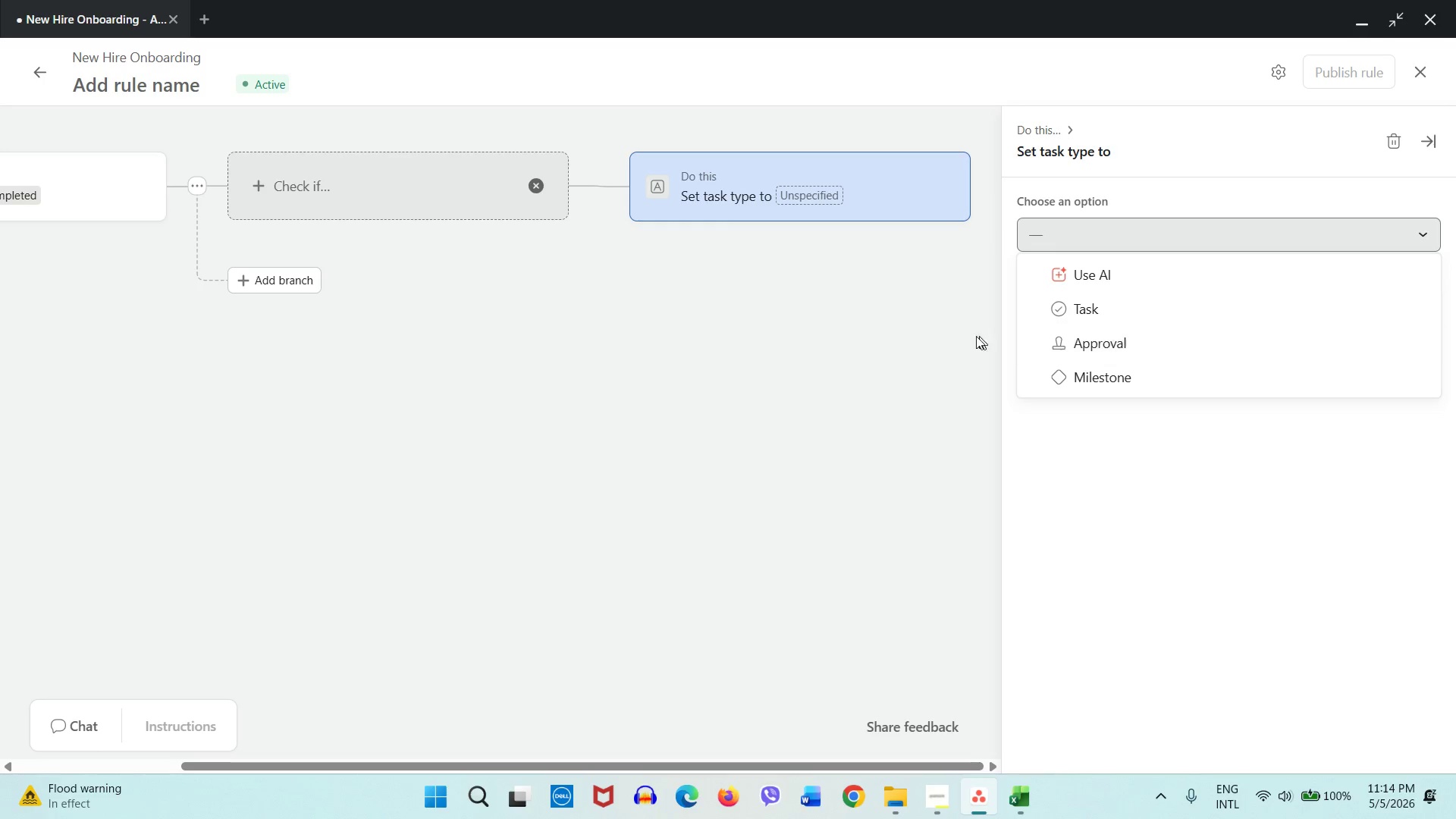 
left_click([962, 335])
 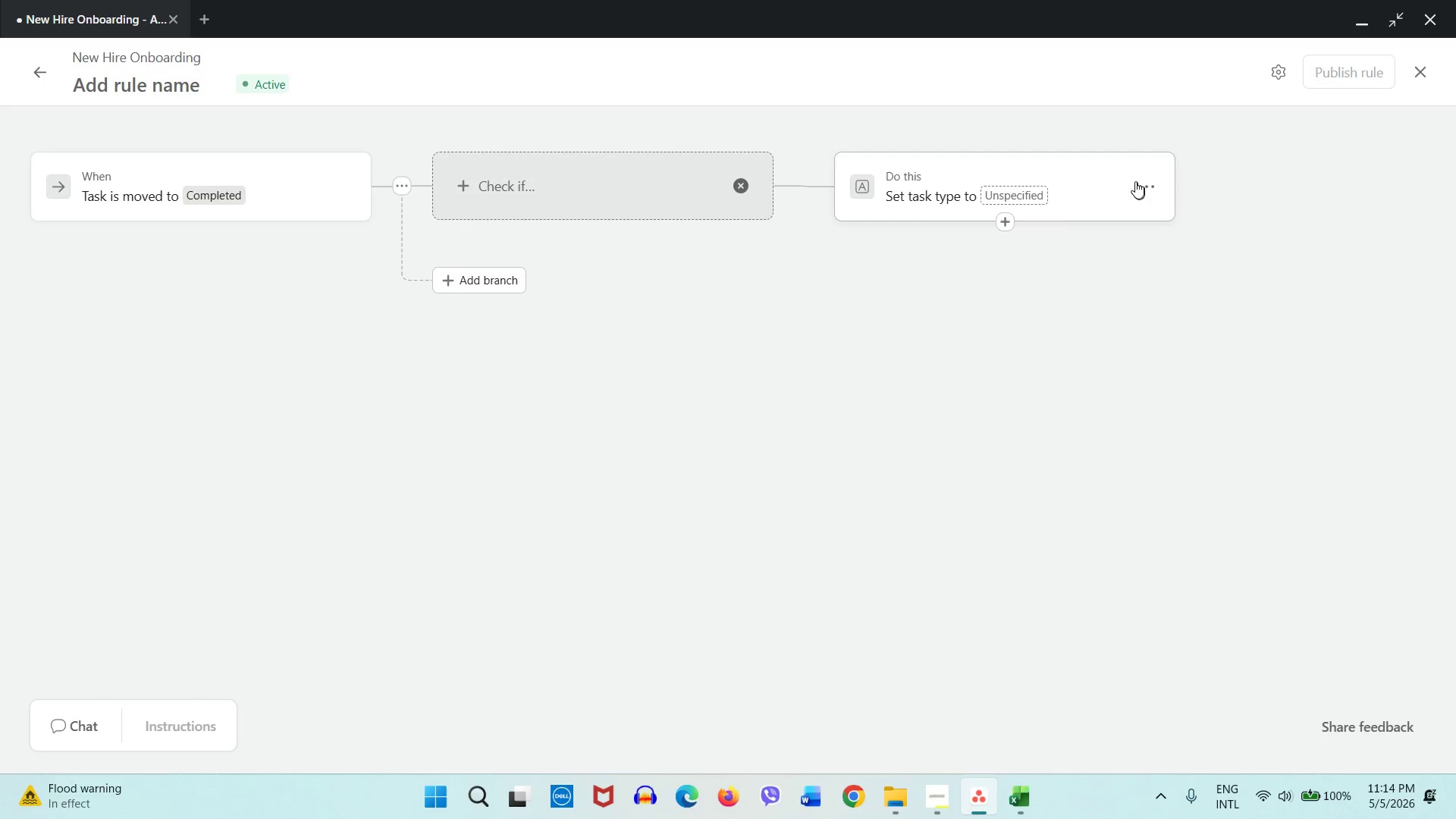 
left_click([1143, 184])
 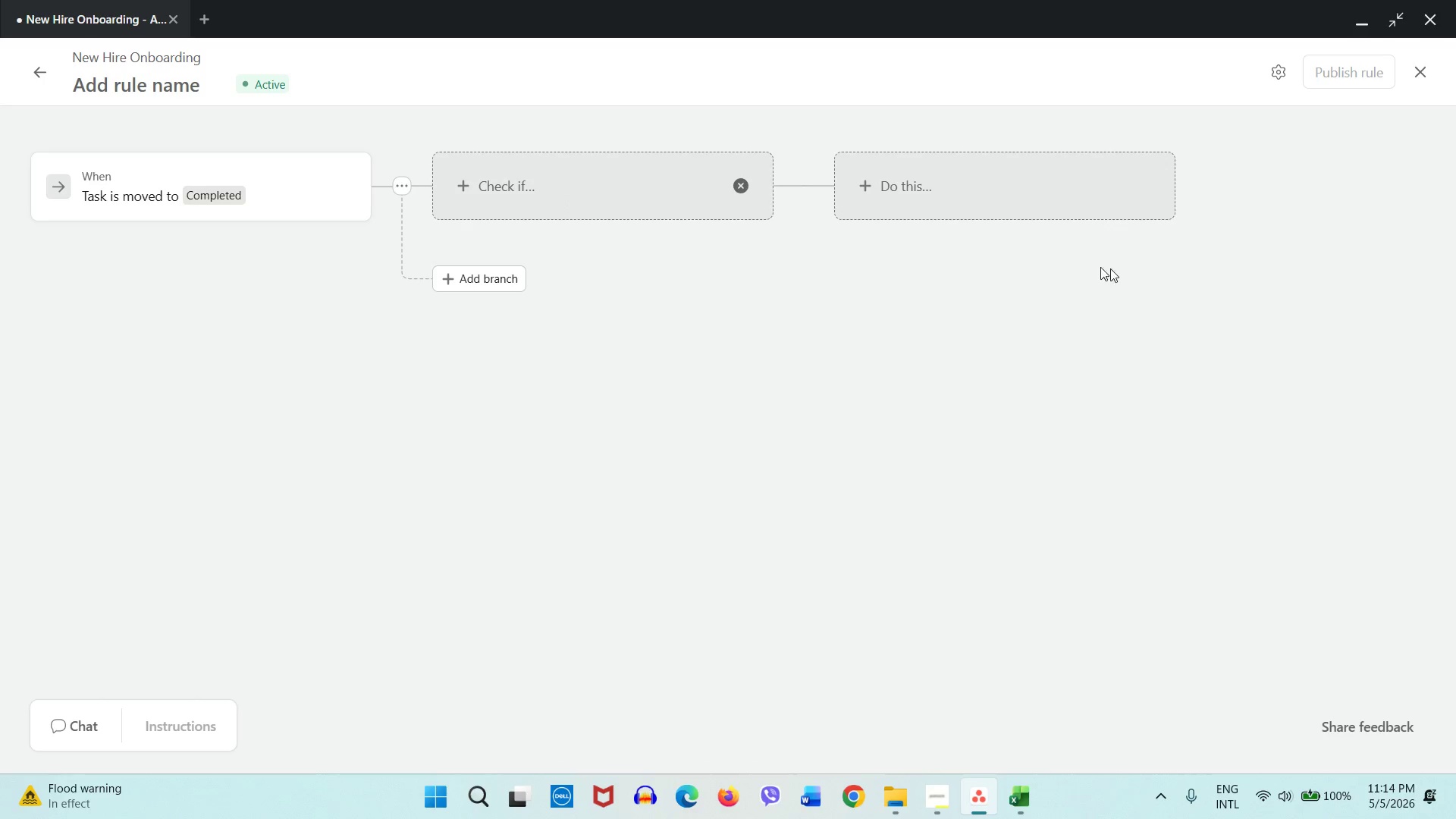 
double_click([976, 185])
 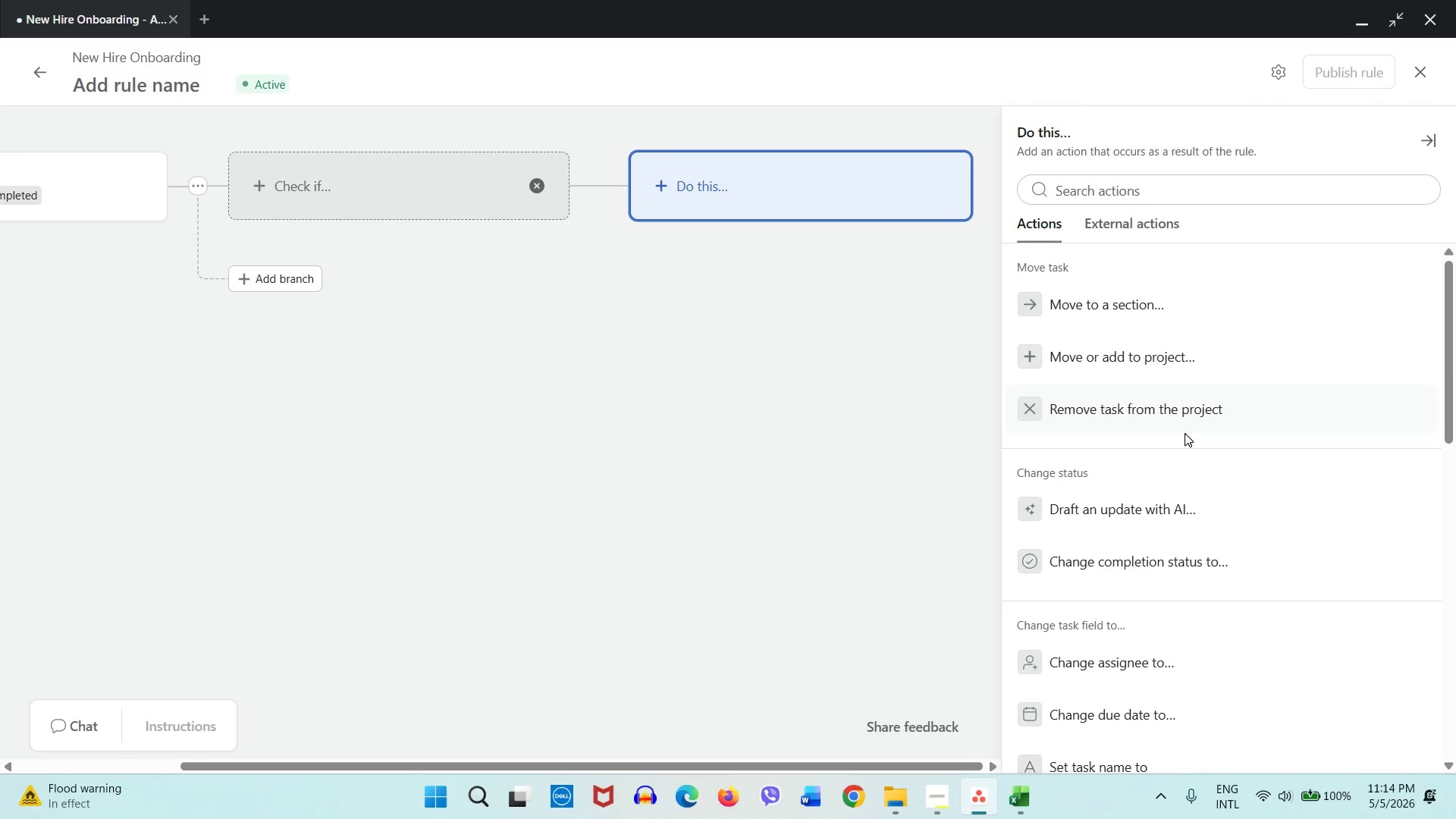 
scroll: coordinate [1185, 433], scroll_direction: down, amount: 2.0
 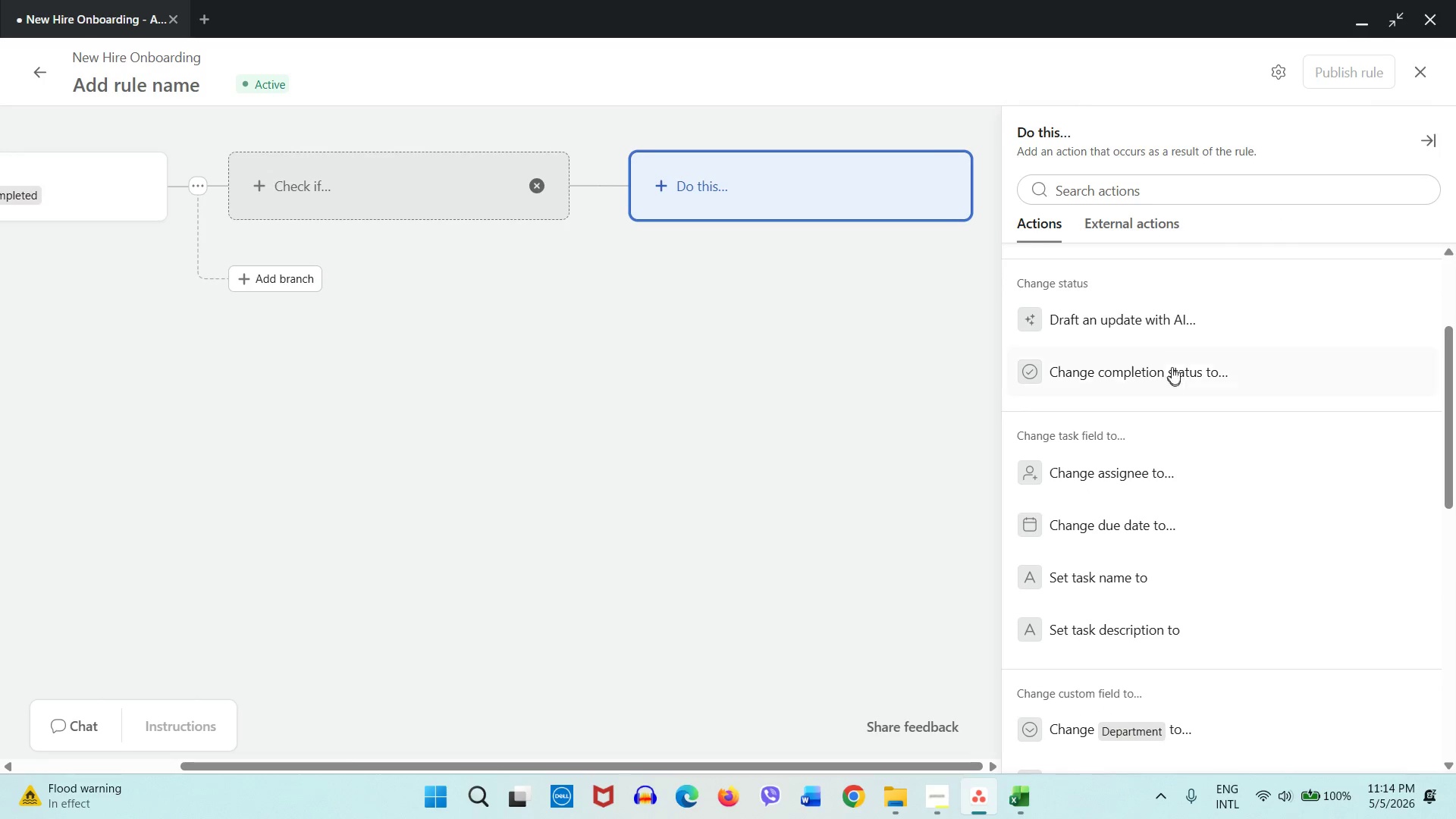 
left_click([1172, 357])
 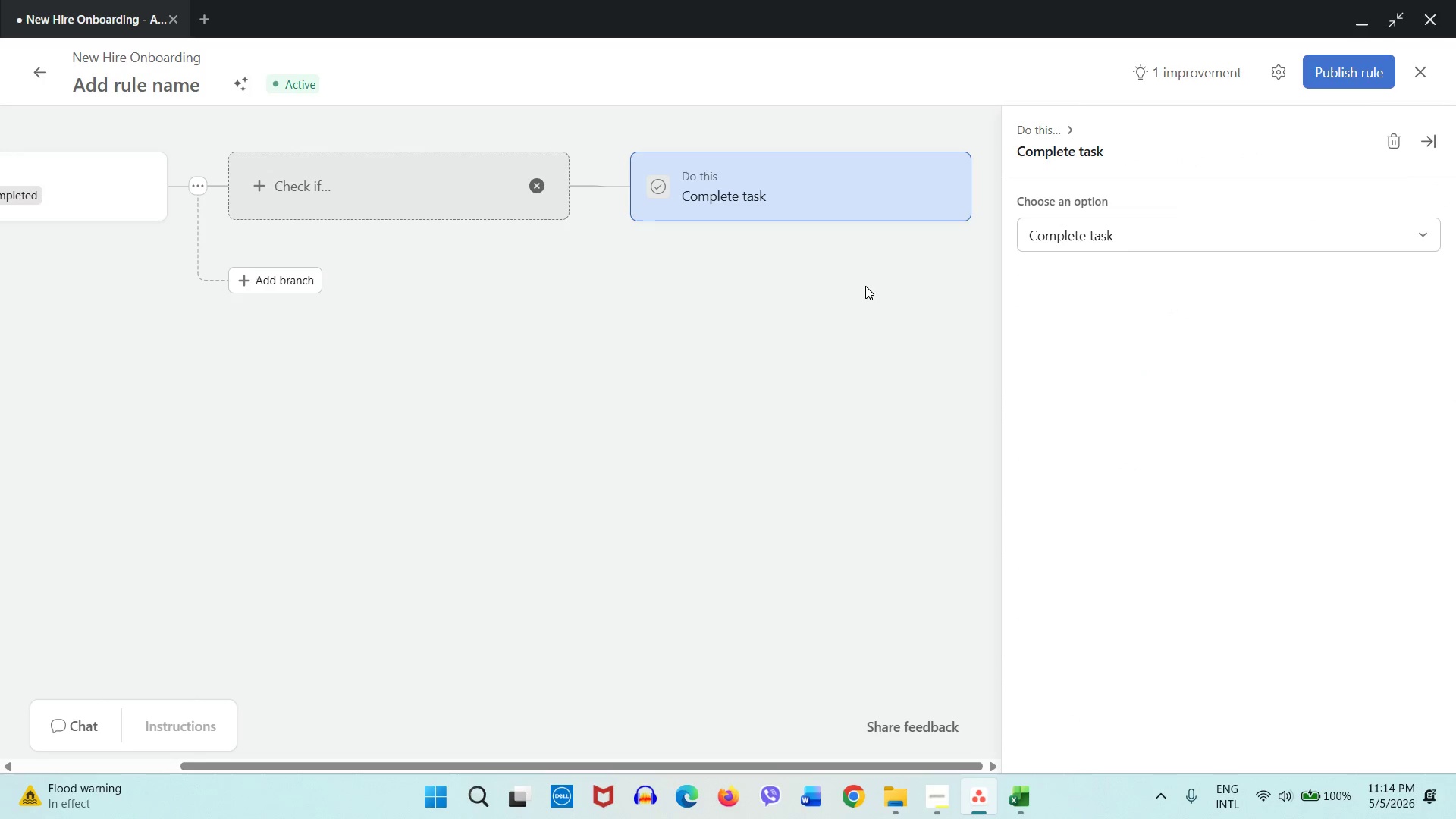 
double_click([1114, 241])
 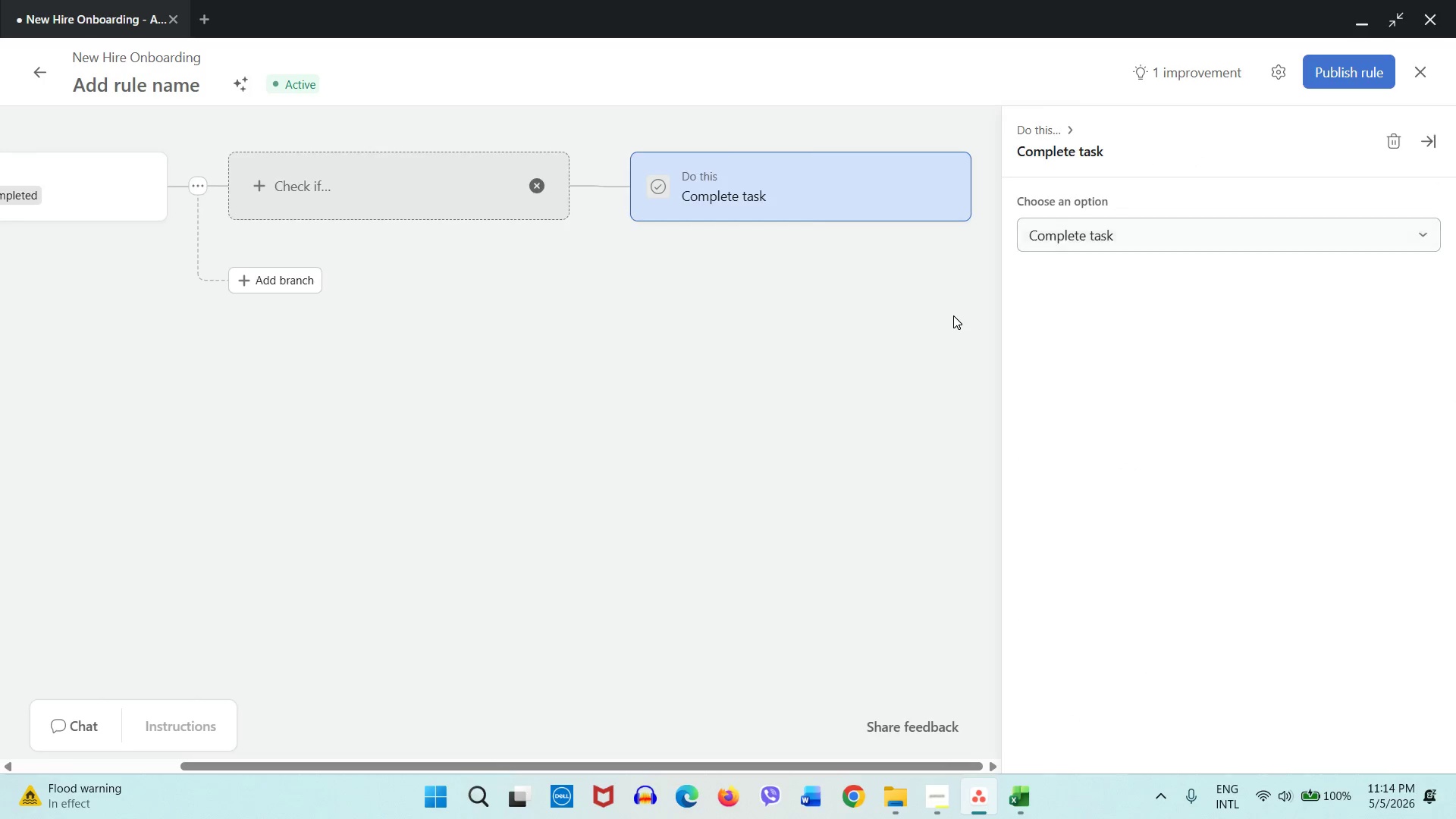 
double_click([953, 315])
 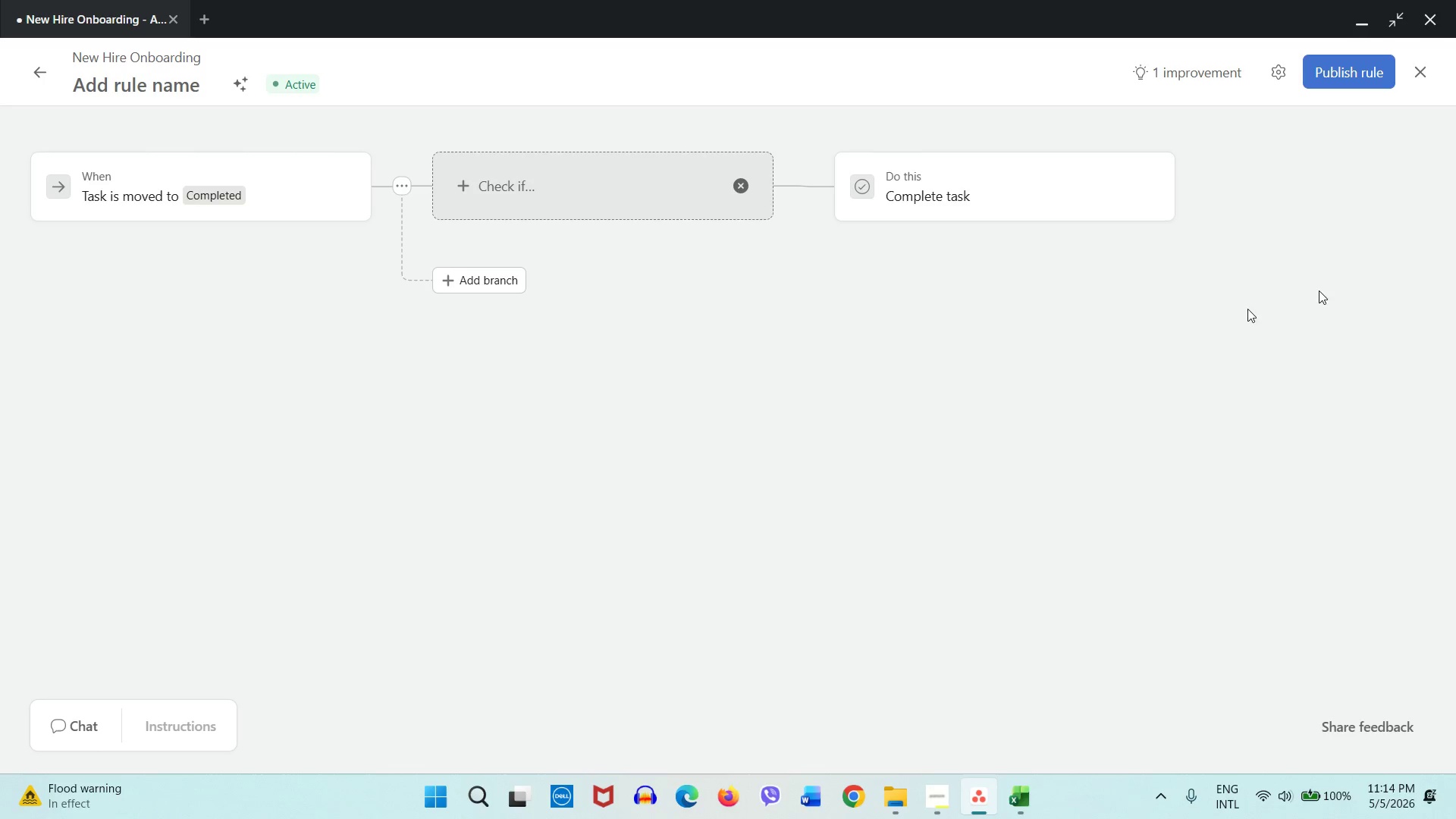 
left_click([1347, 83])
 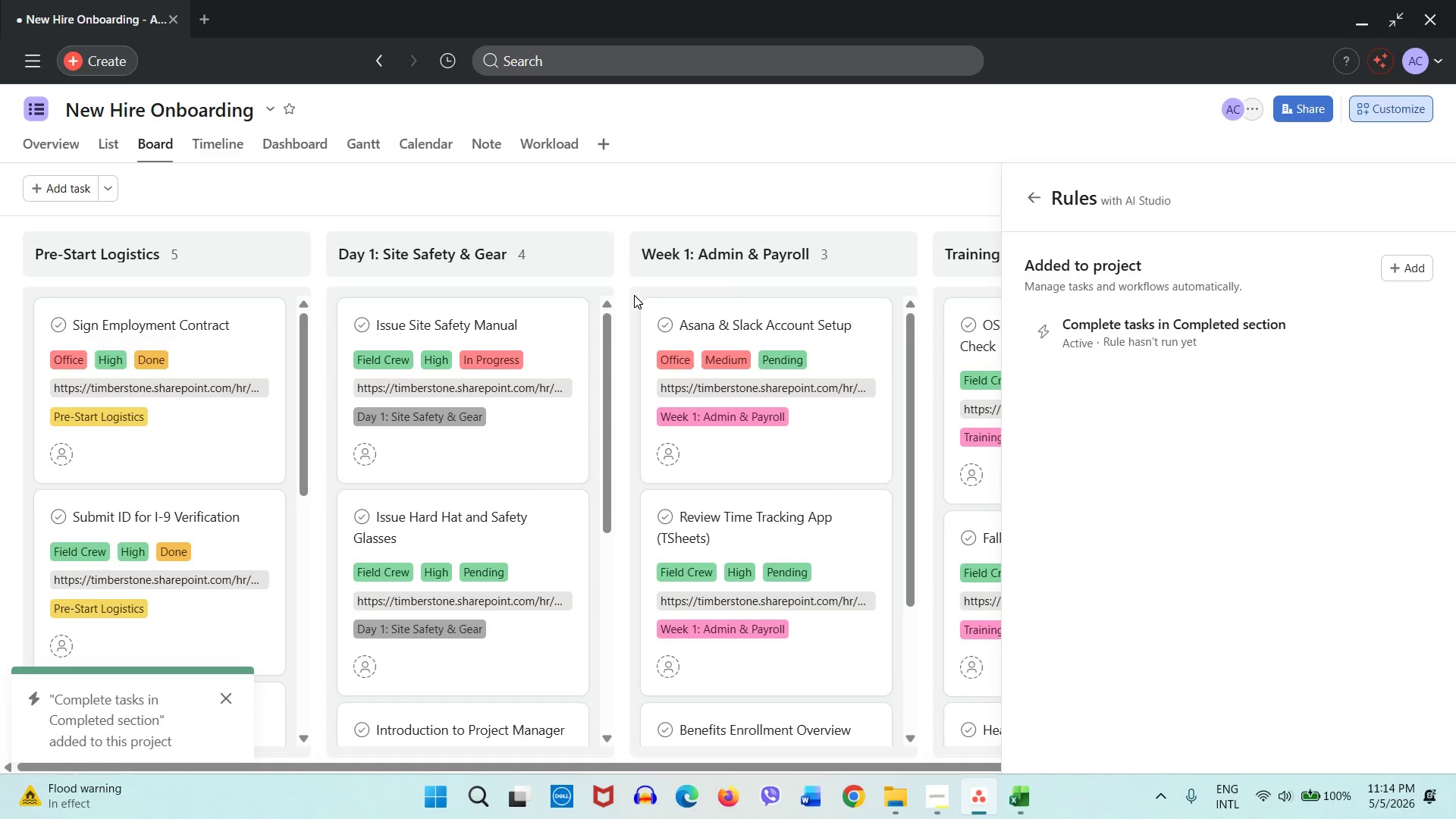 
wait(7.49)
 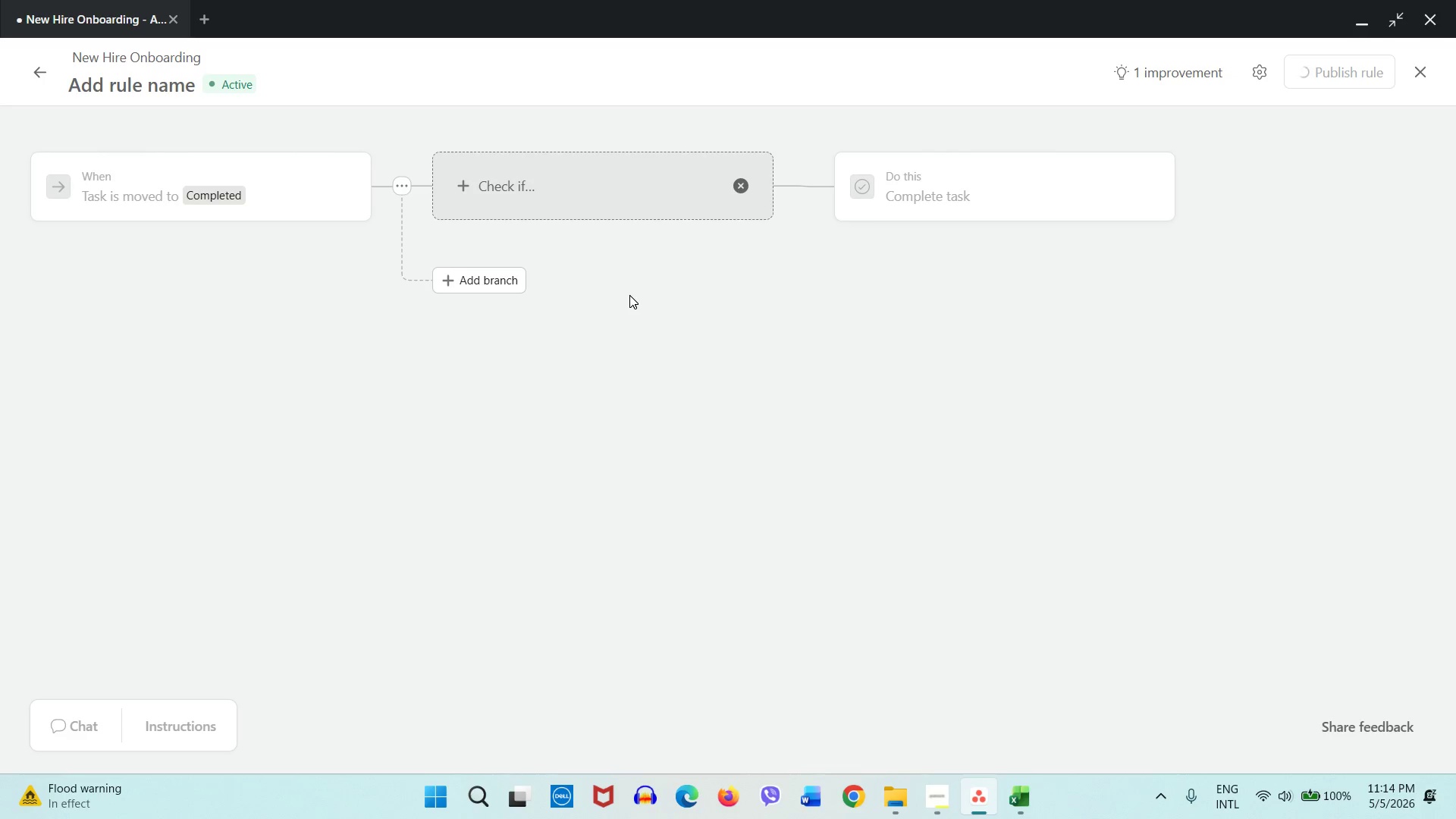 
left_click([1111, 321])
 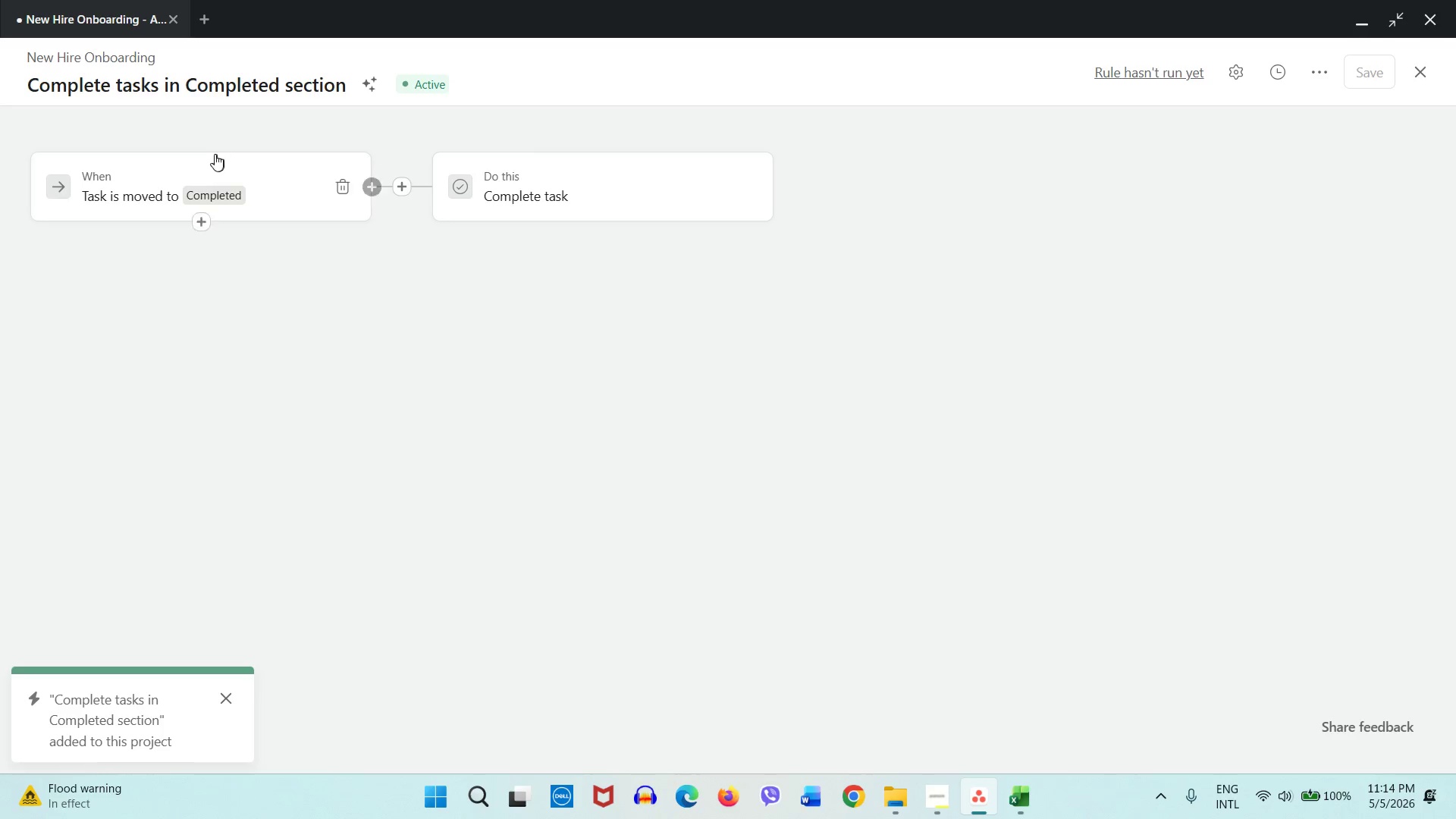 
double_click([212, 84])
 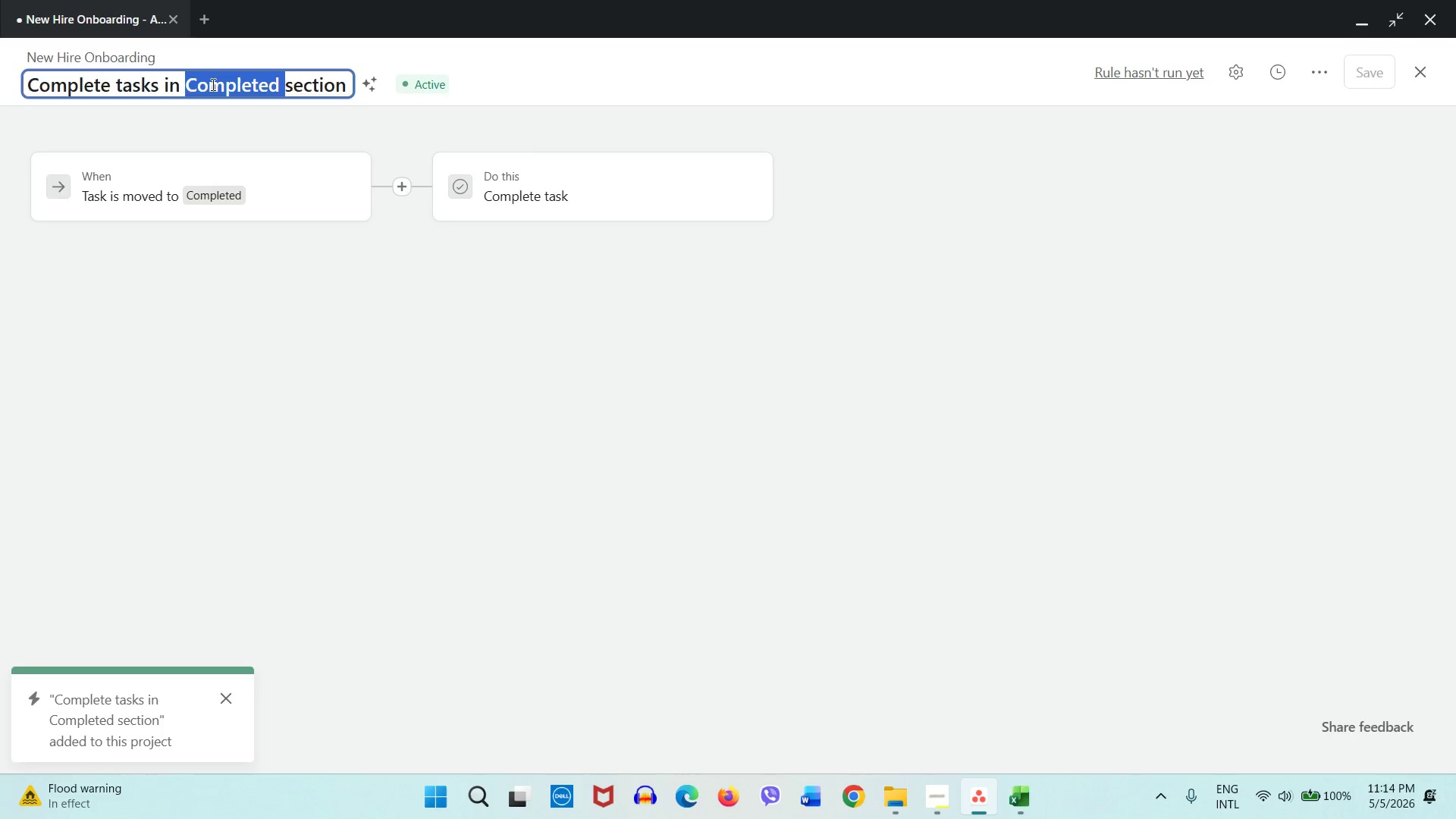 
triple_click([212, 84])
 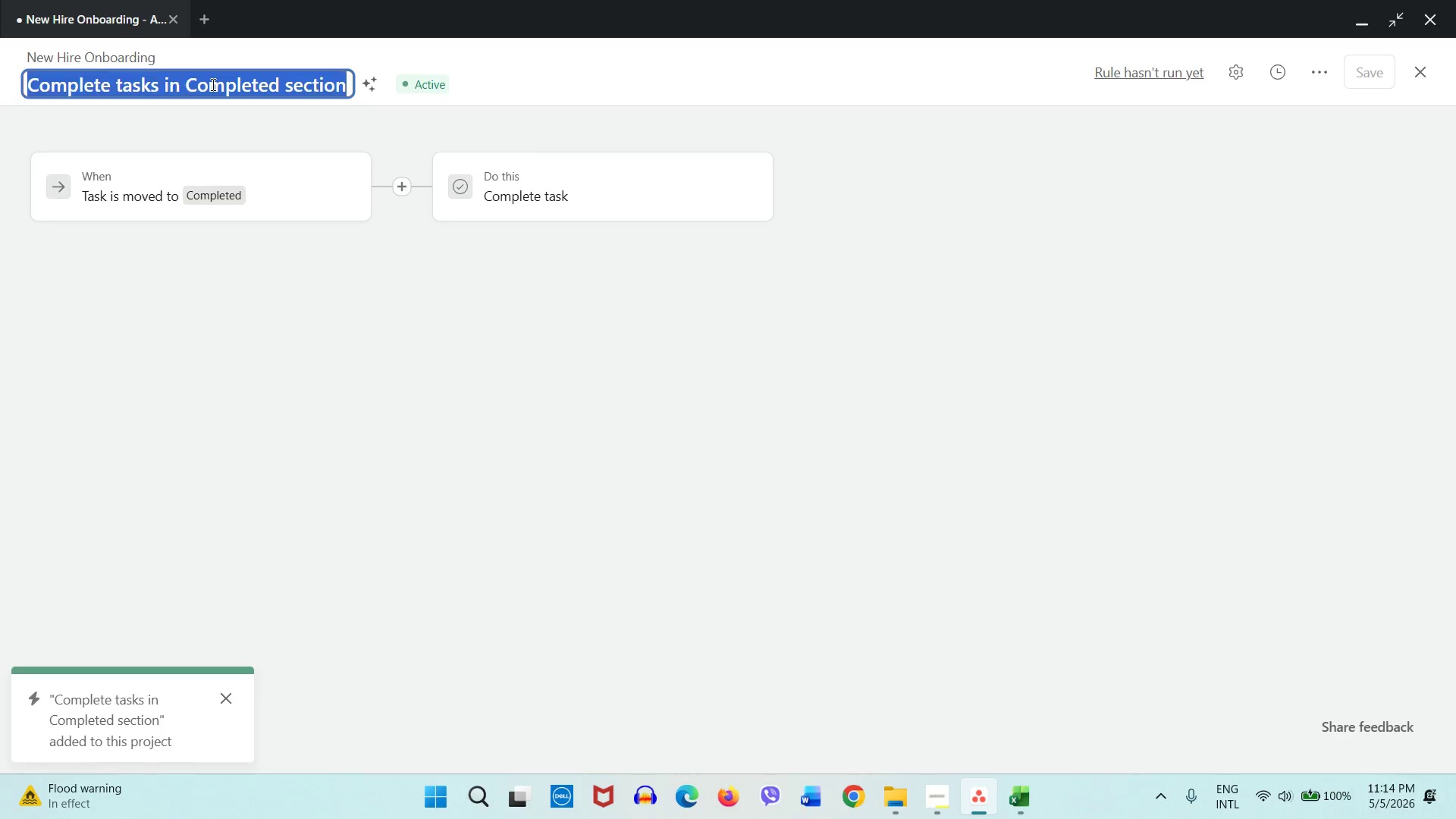 
triple_click([212, 84])
 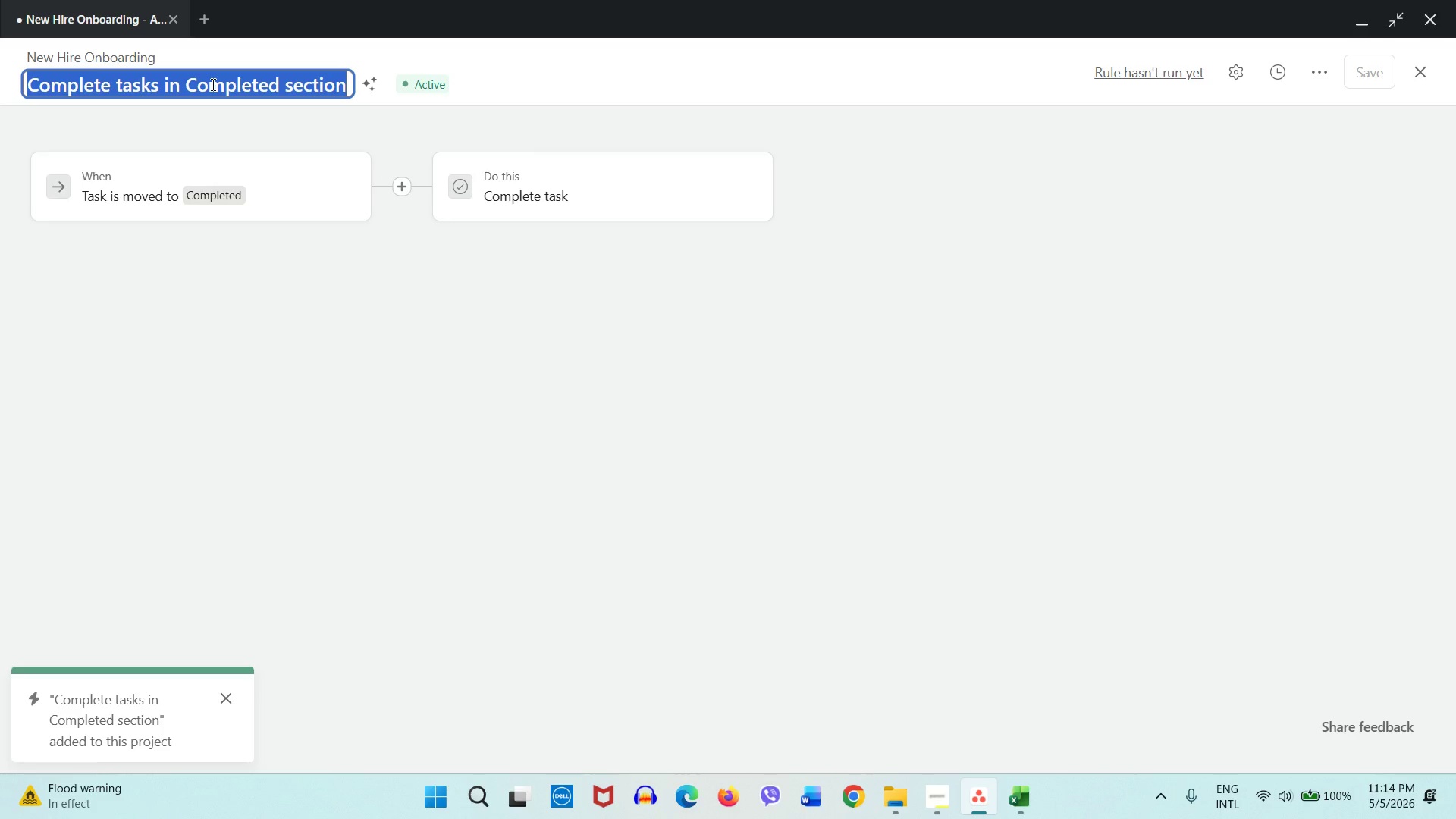 
type(Rules Automation)
 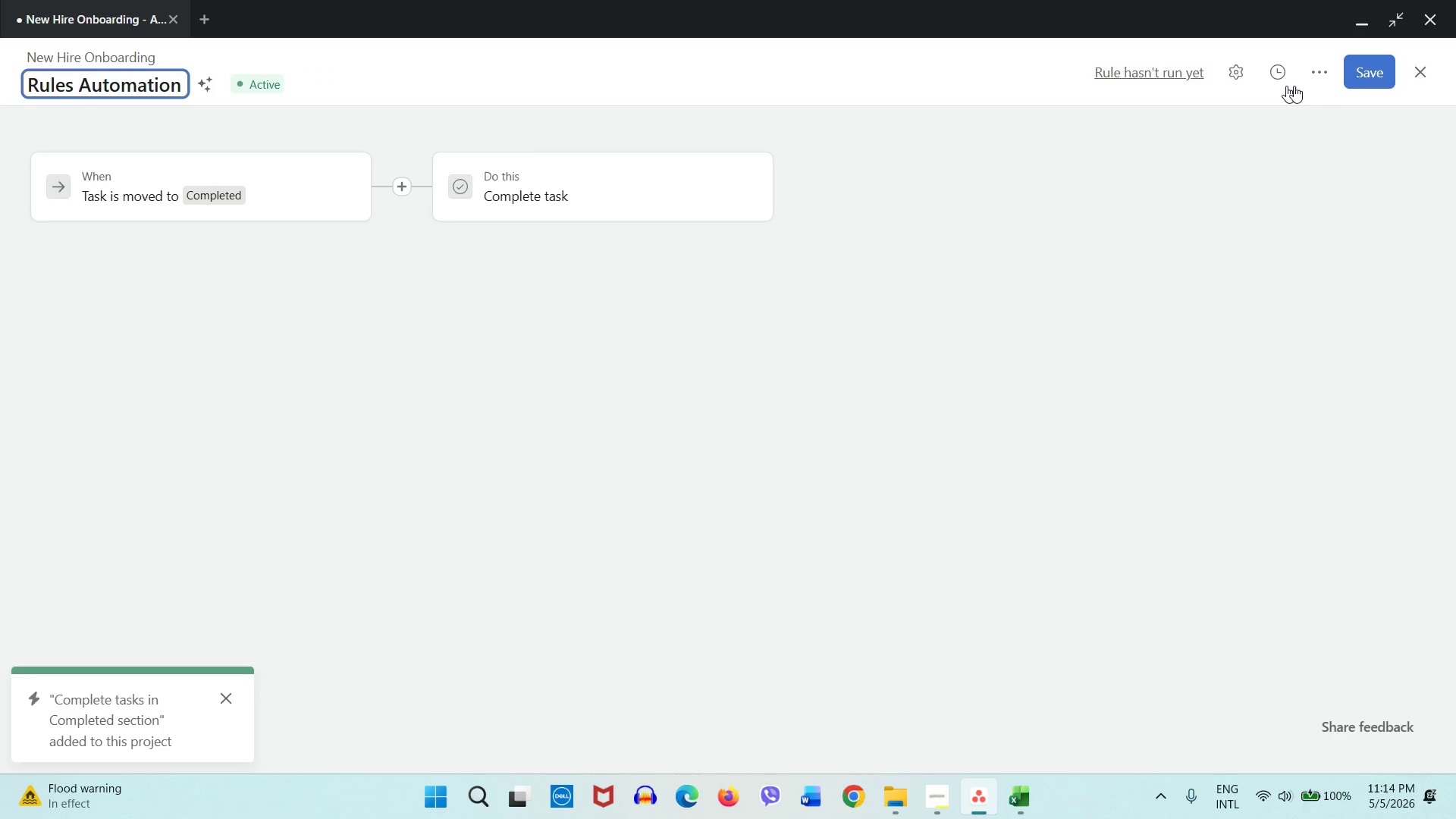 
left_click([1351, 73])
 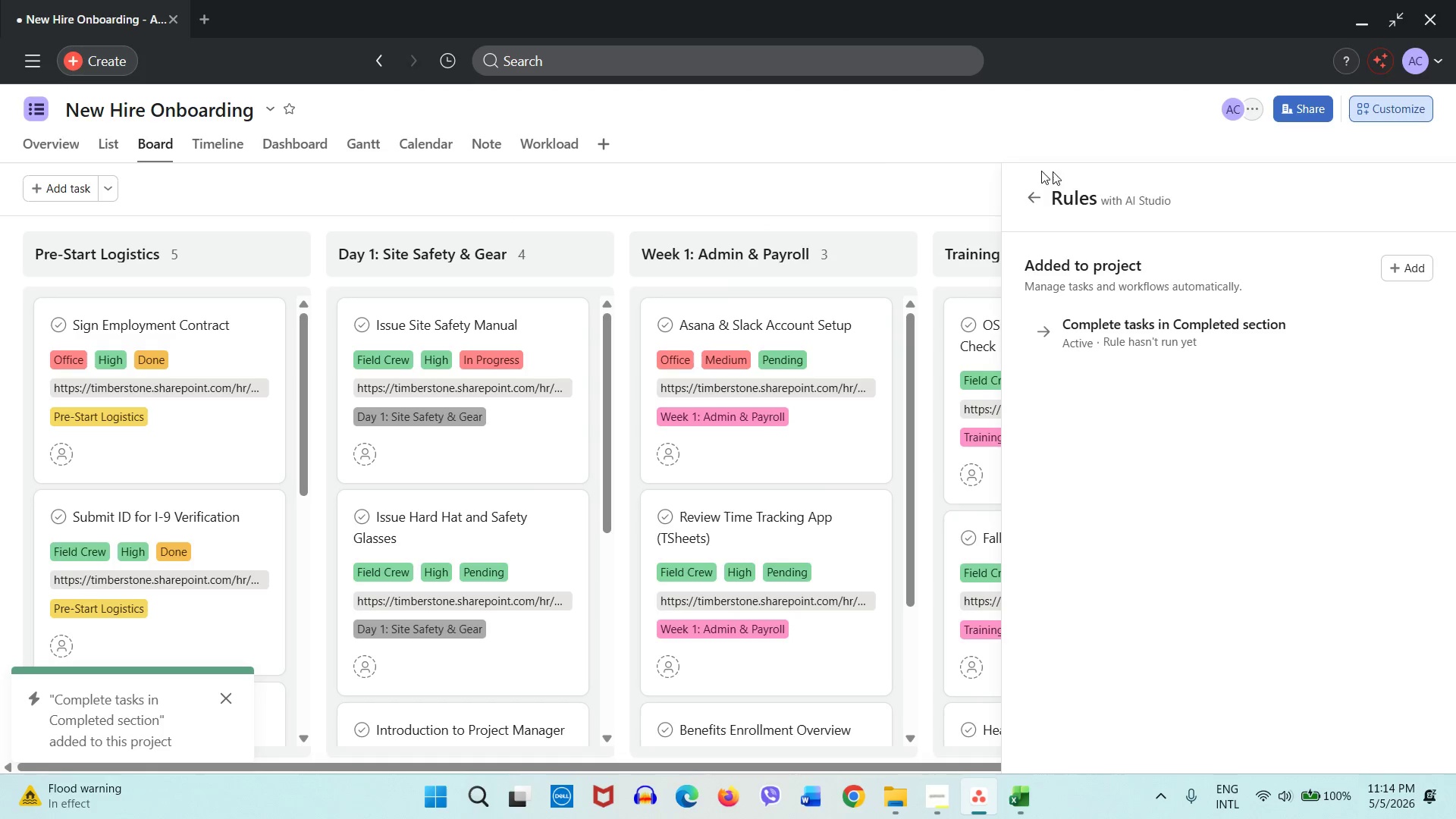 
left_click([864, 160])
 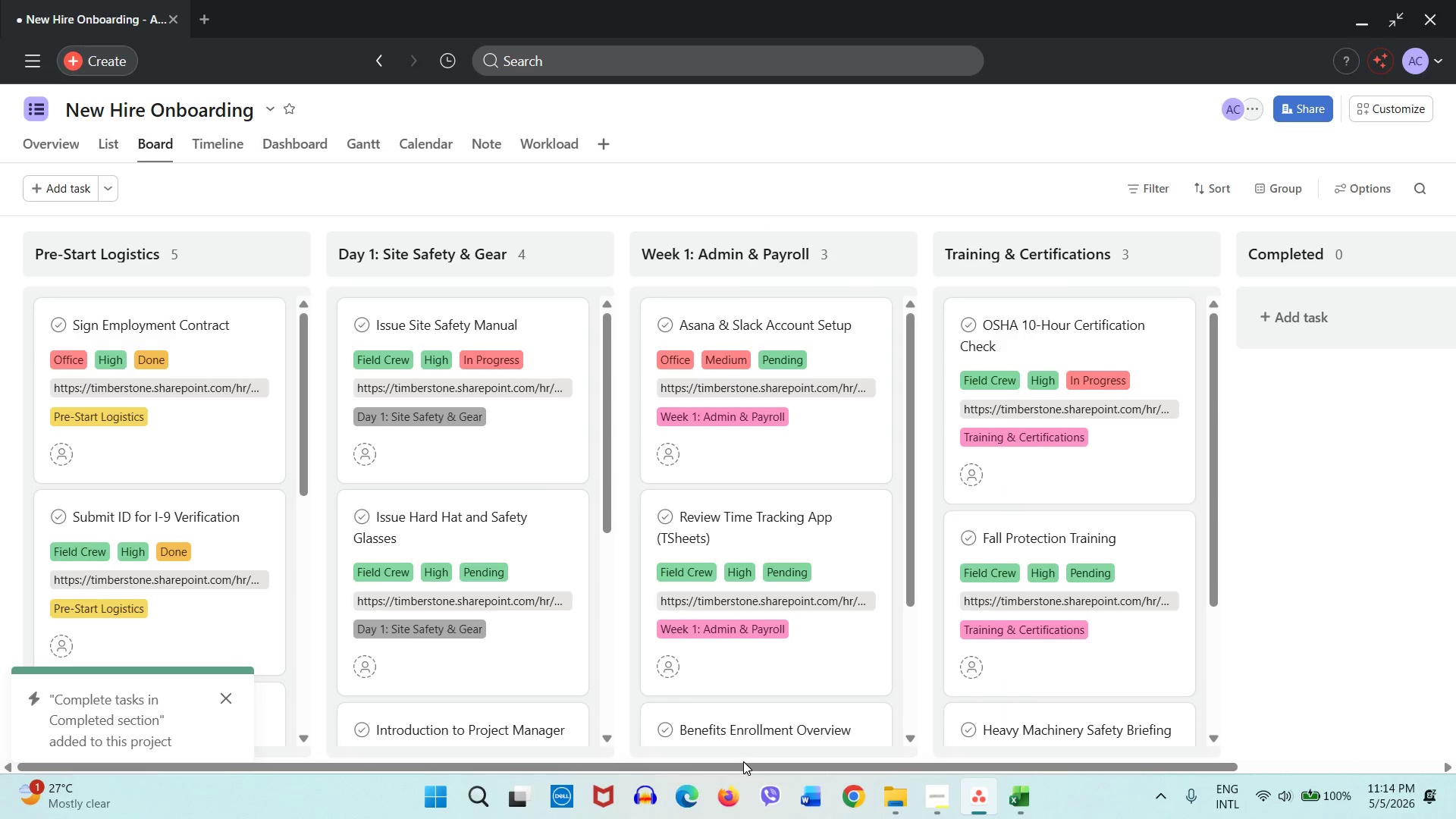 
left_click_drag(start_coordinate=[741, 764], to_coordinate=[517, 758])
 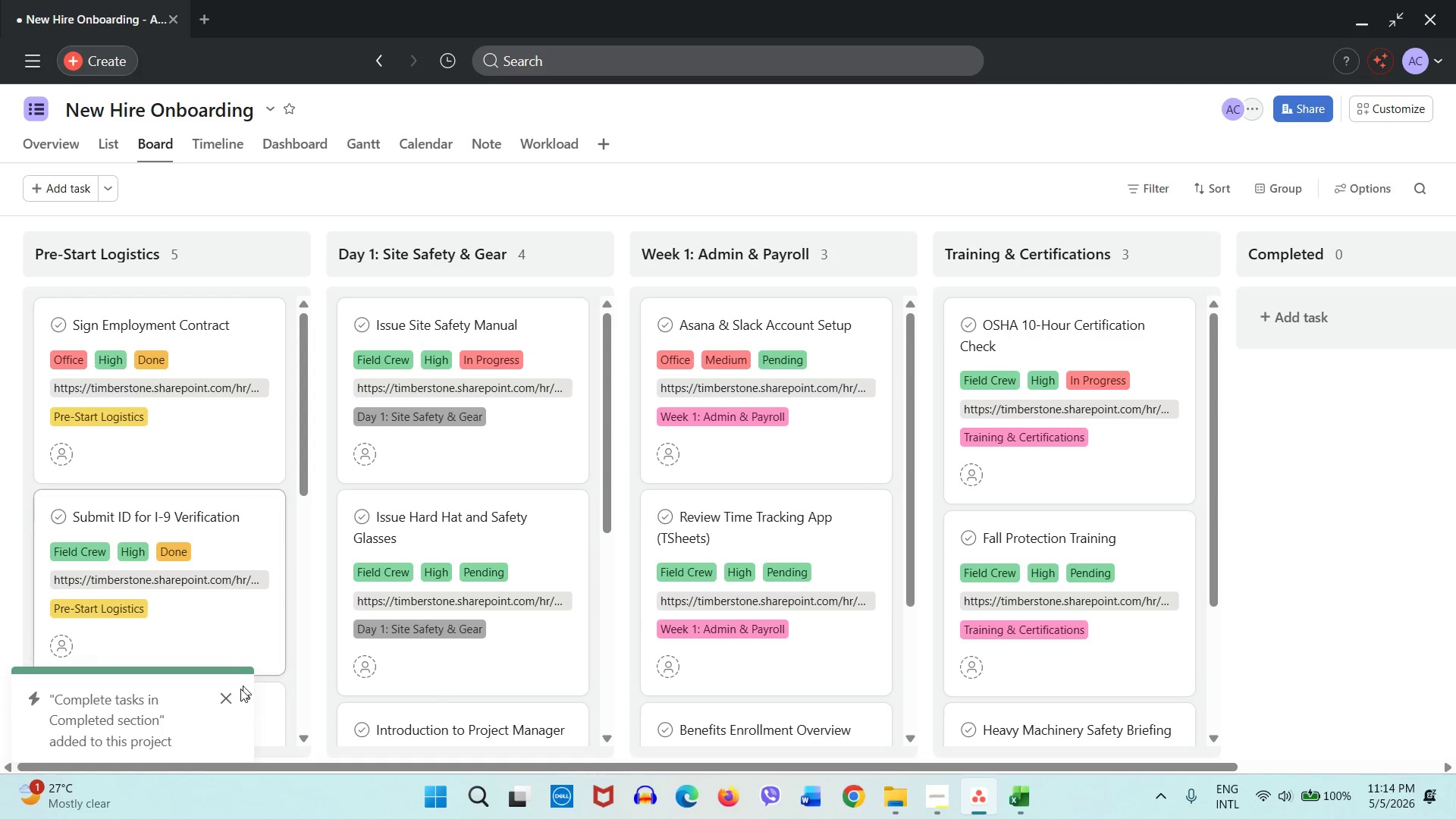 
left_click([232, 699])
 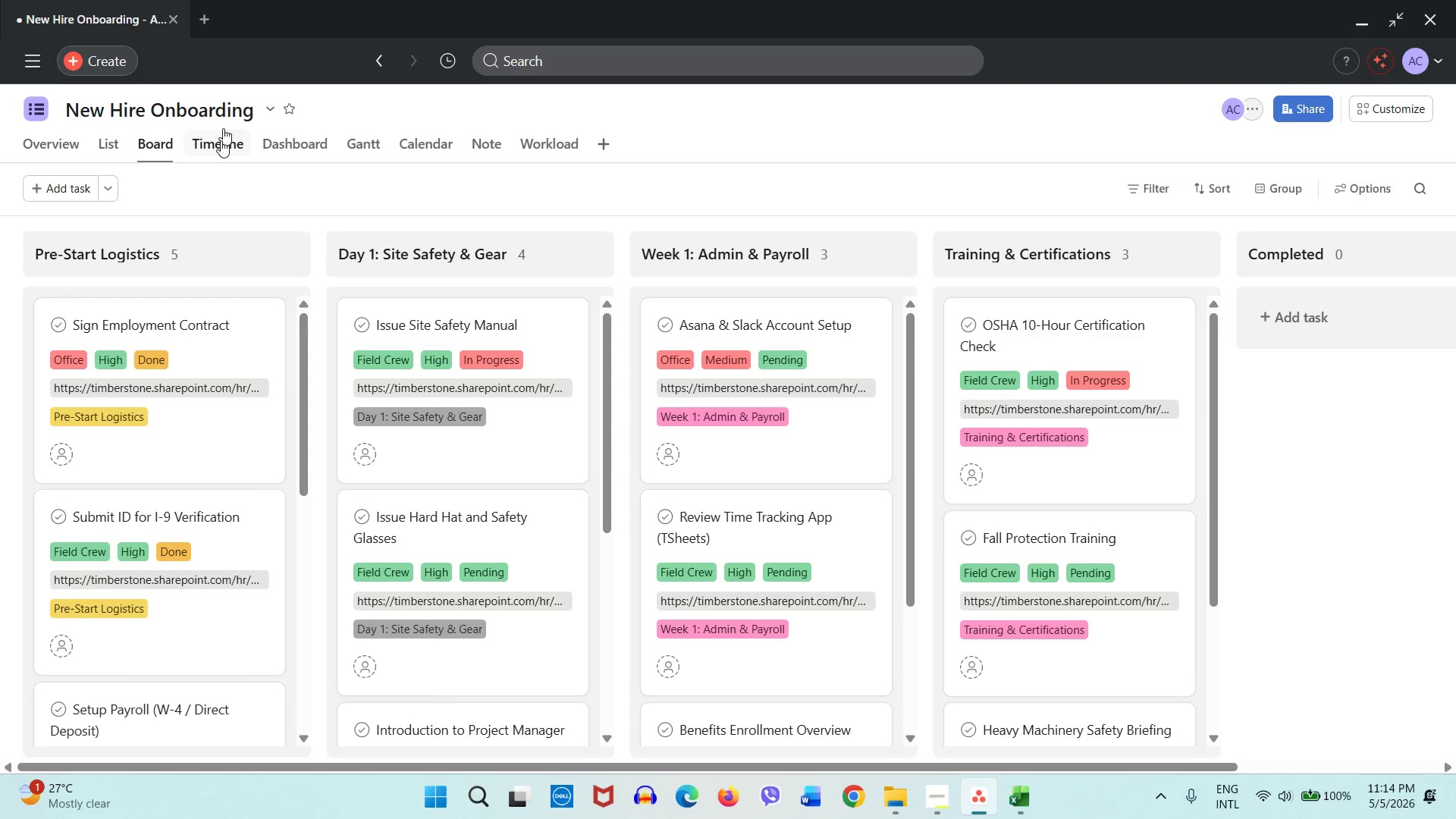 
left_click([221, 143])
 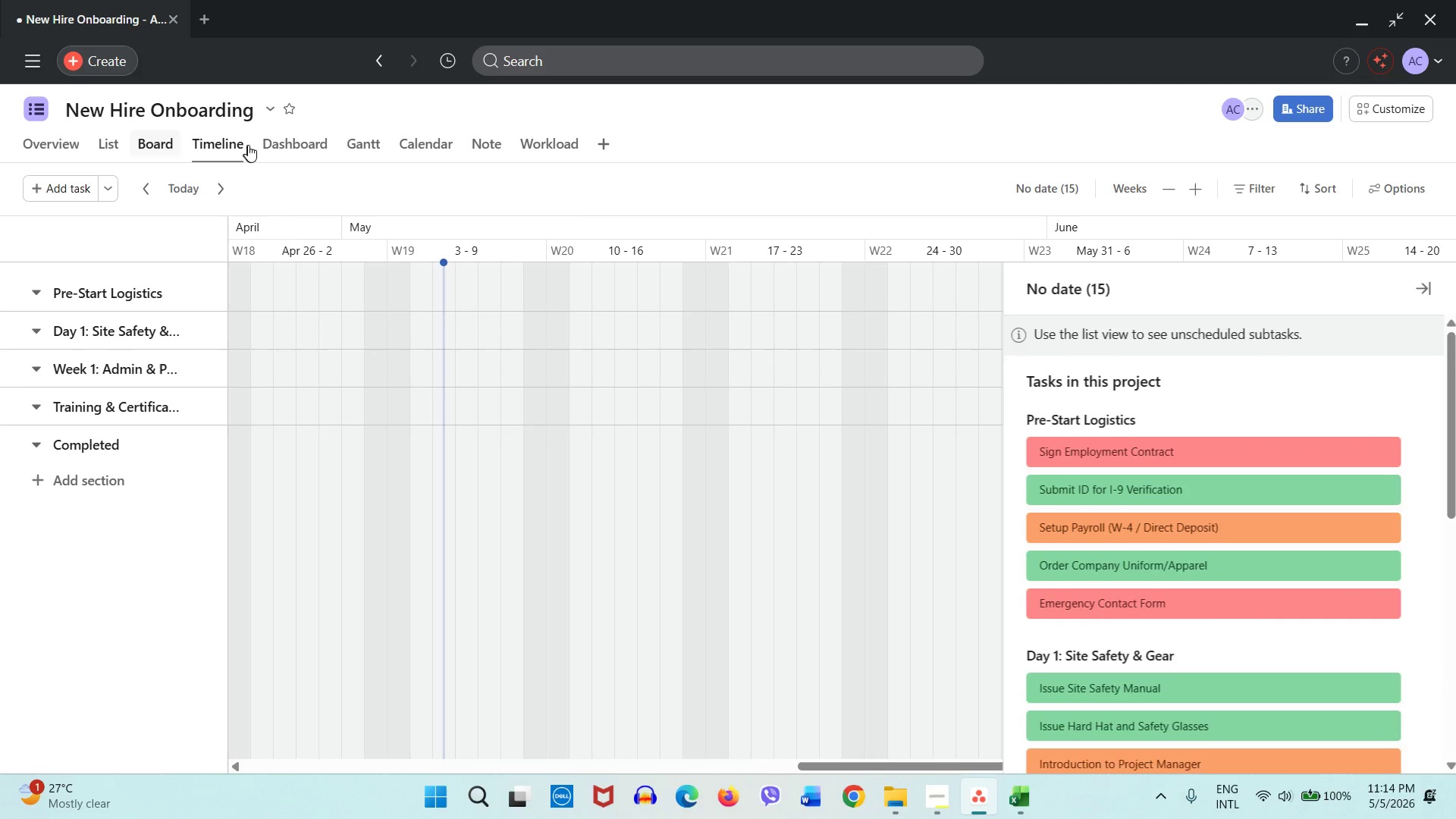 
left_click([283, 143])
 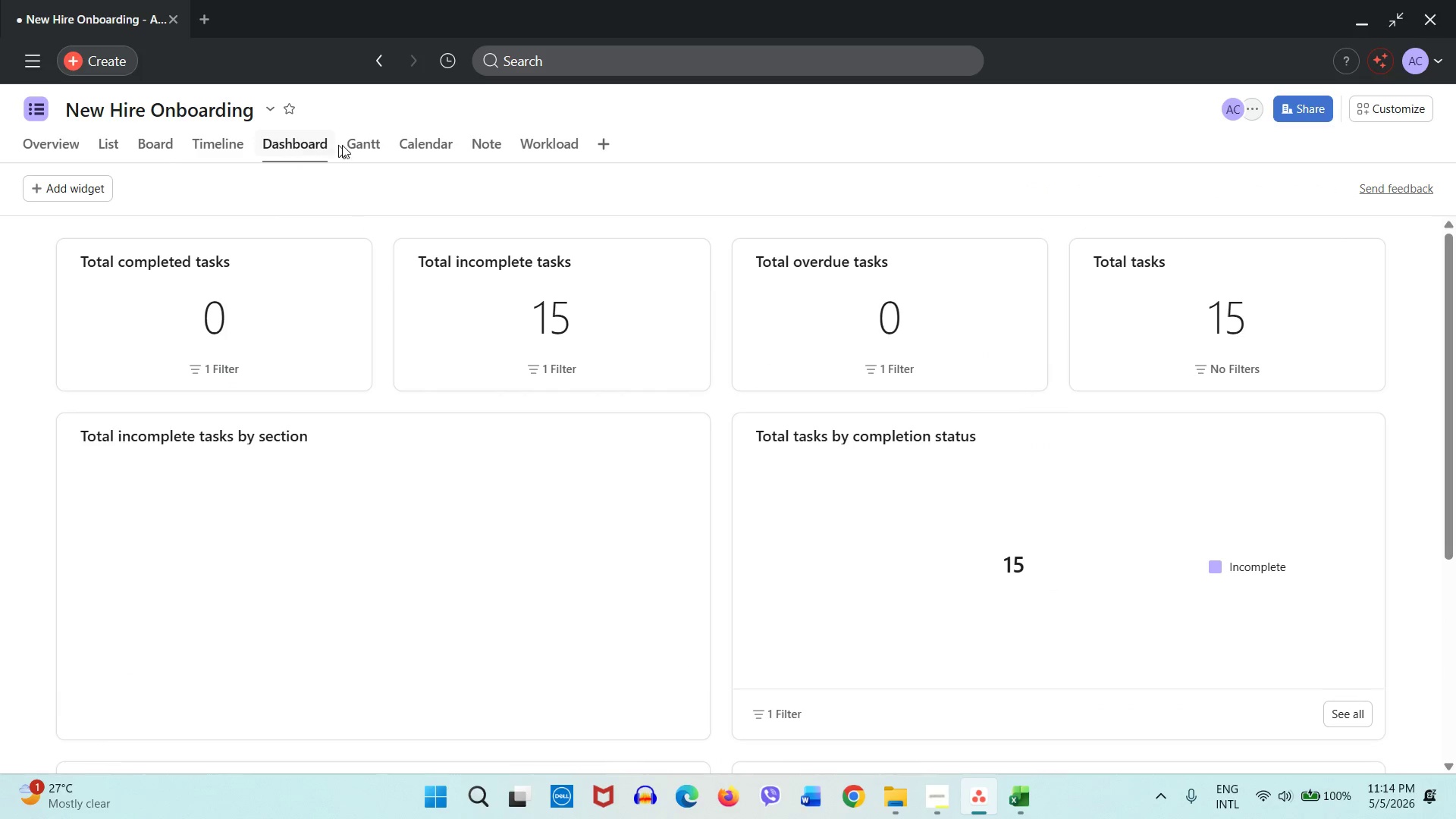 
left_click([358, 145])
 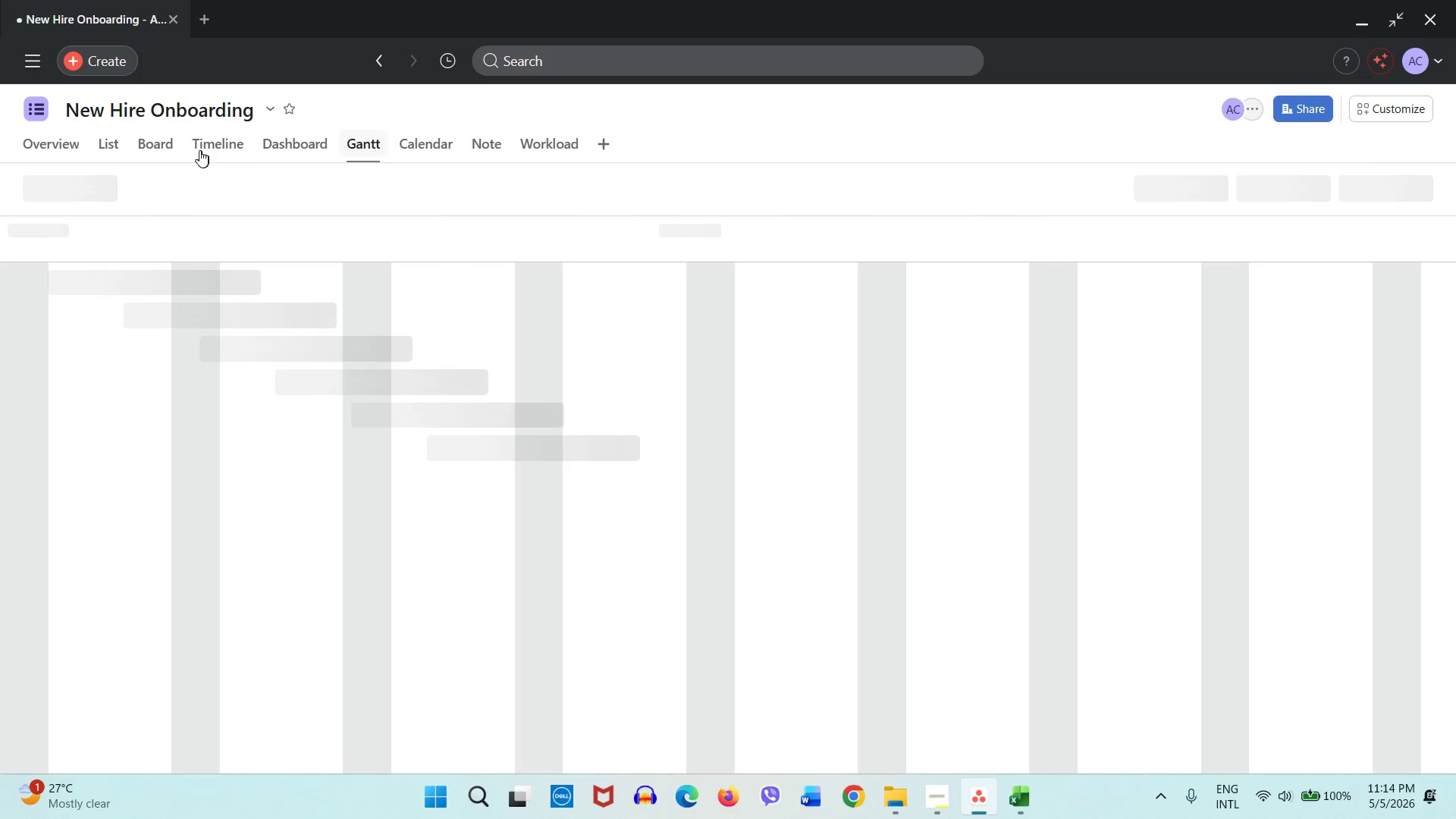 
left_click([173, 146])
 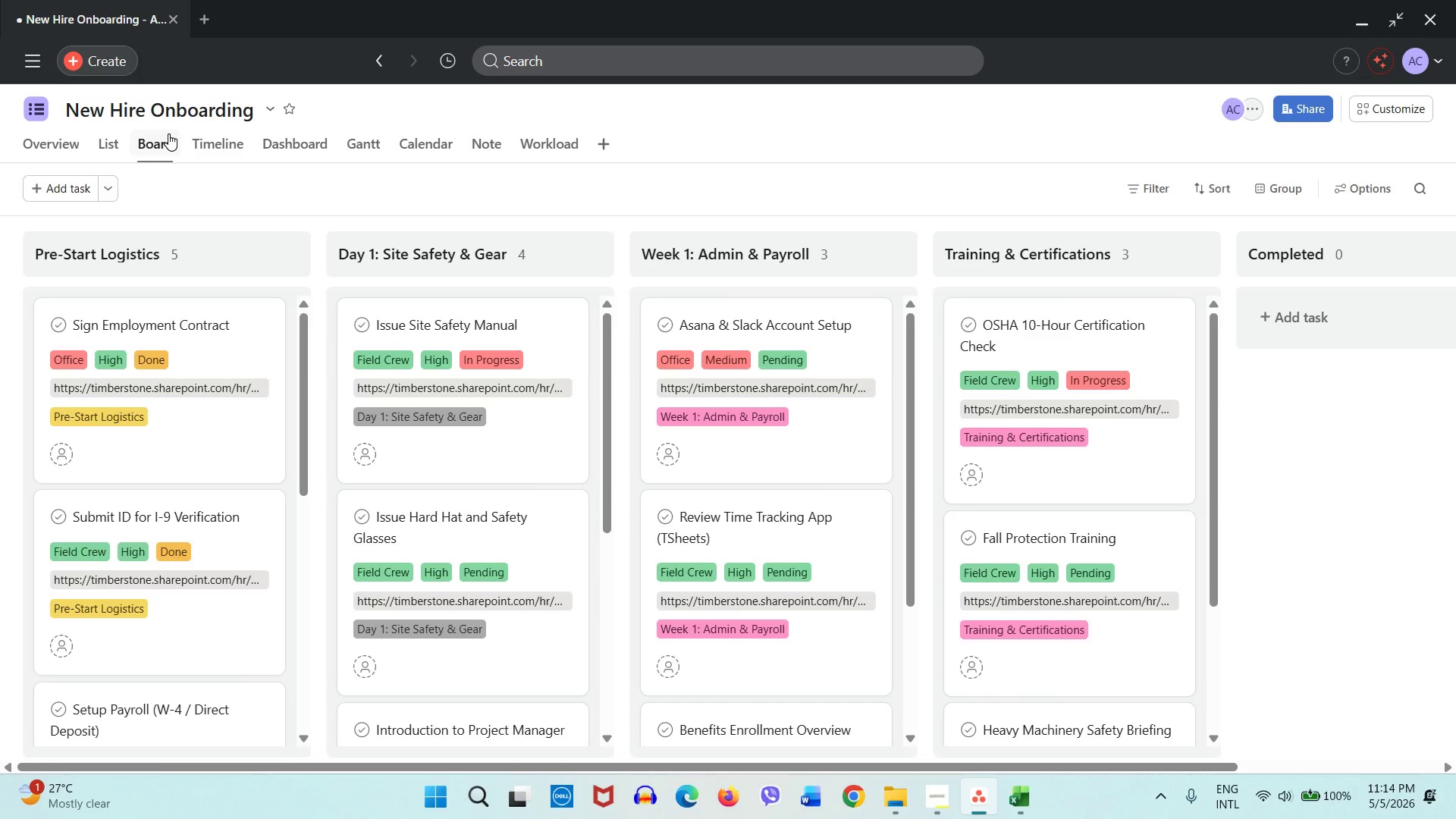 
wait(6.14)
 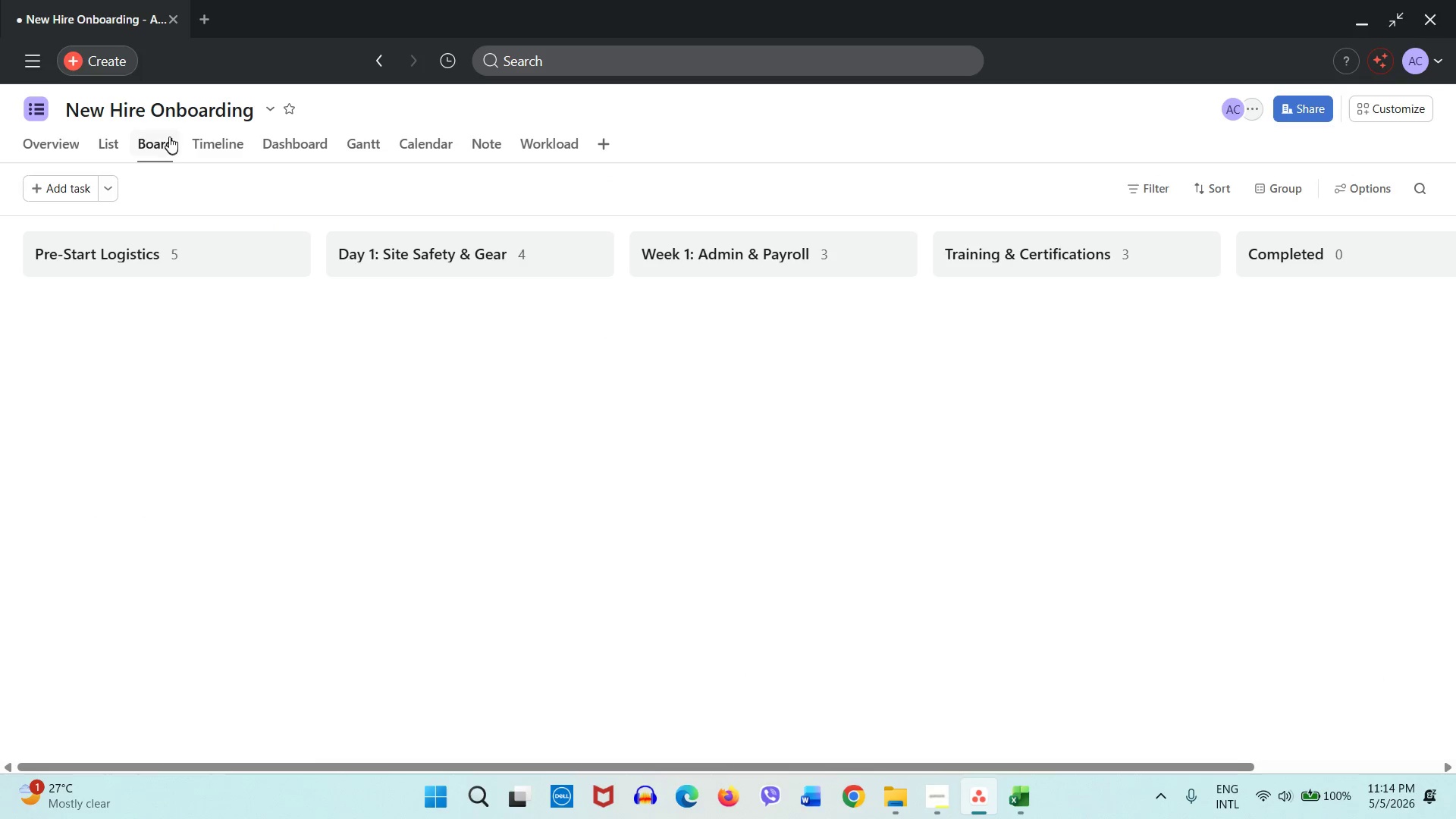 
scroll: coordinate [977, 489], scroll_direction: up, amount: 7.0